 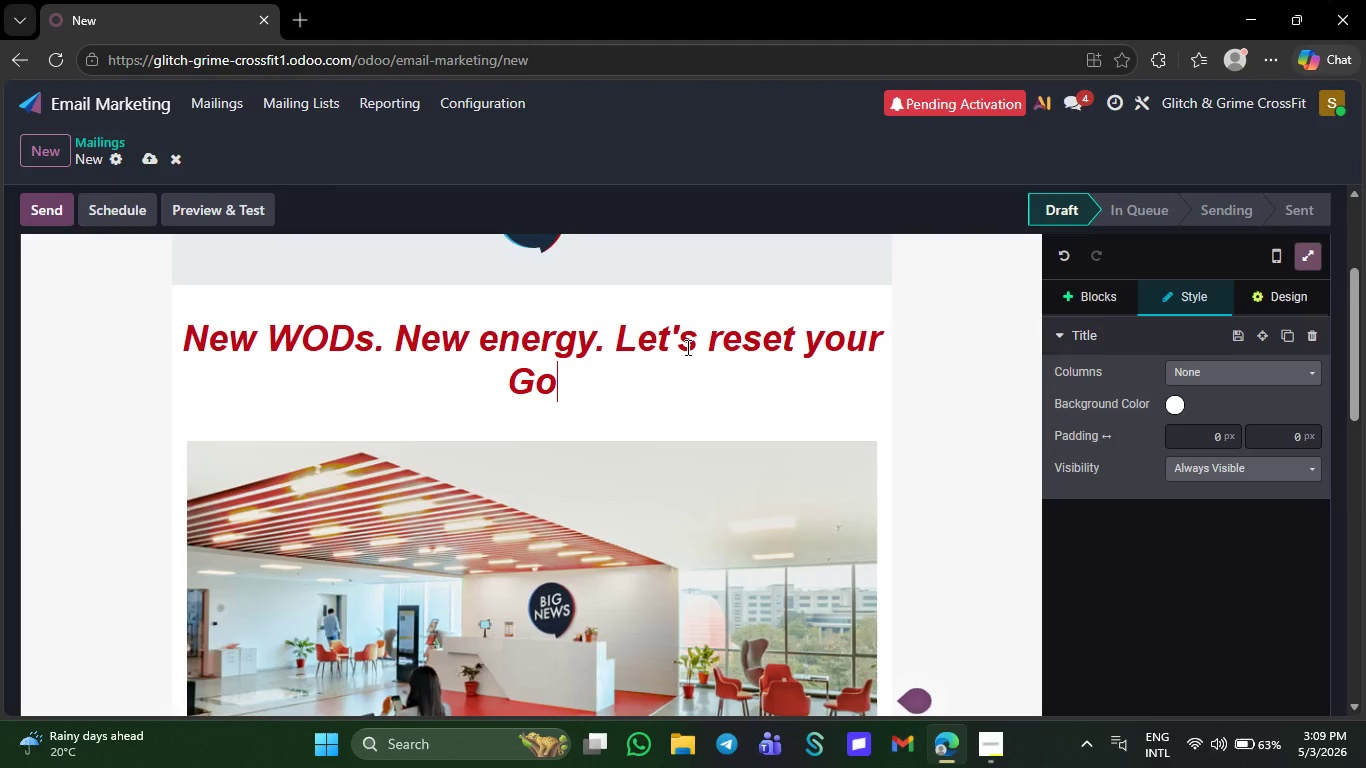 
key(Backspace)
 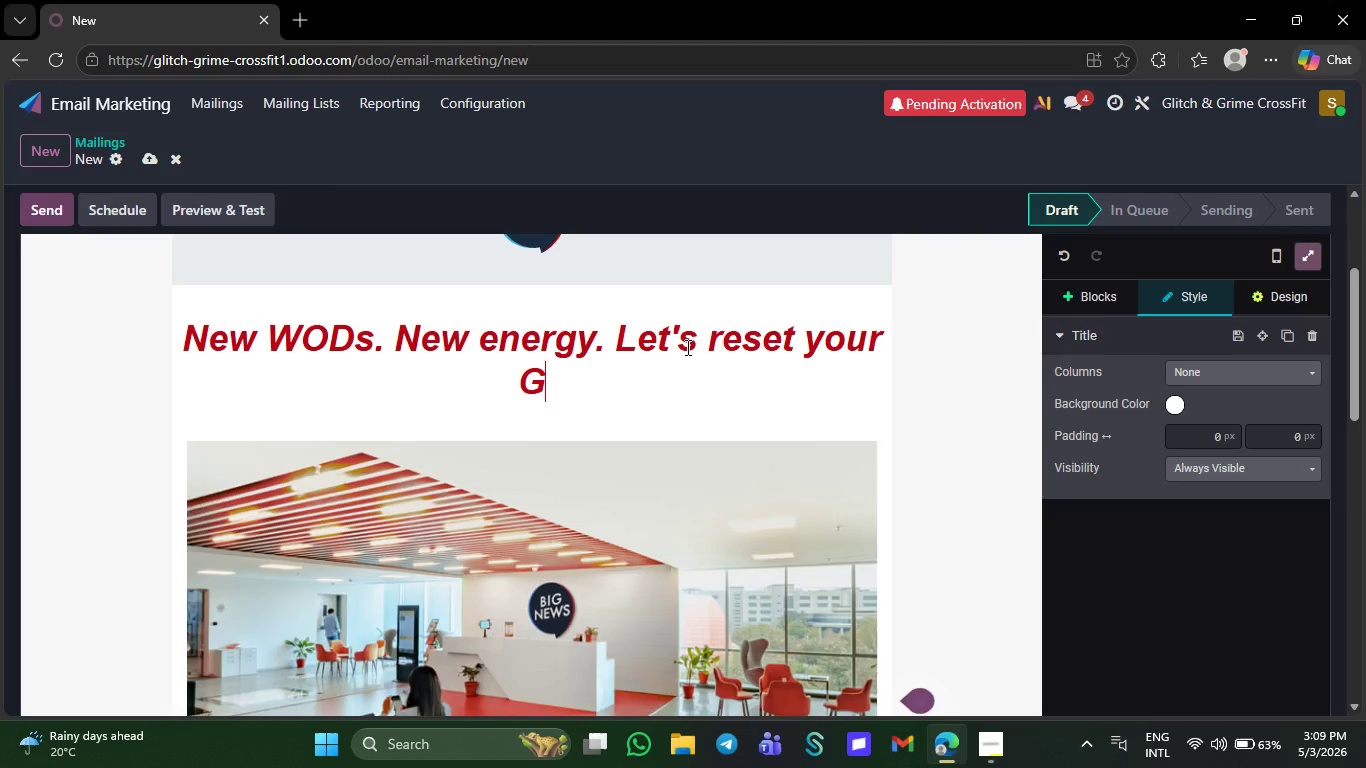 
key(Backspace)
 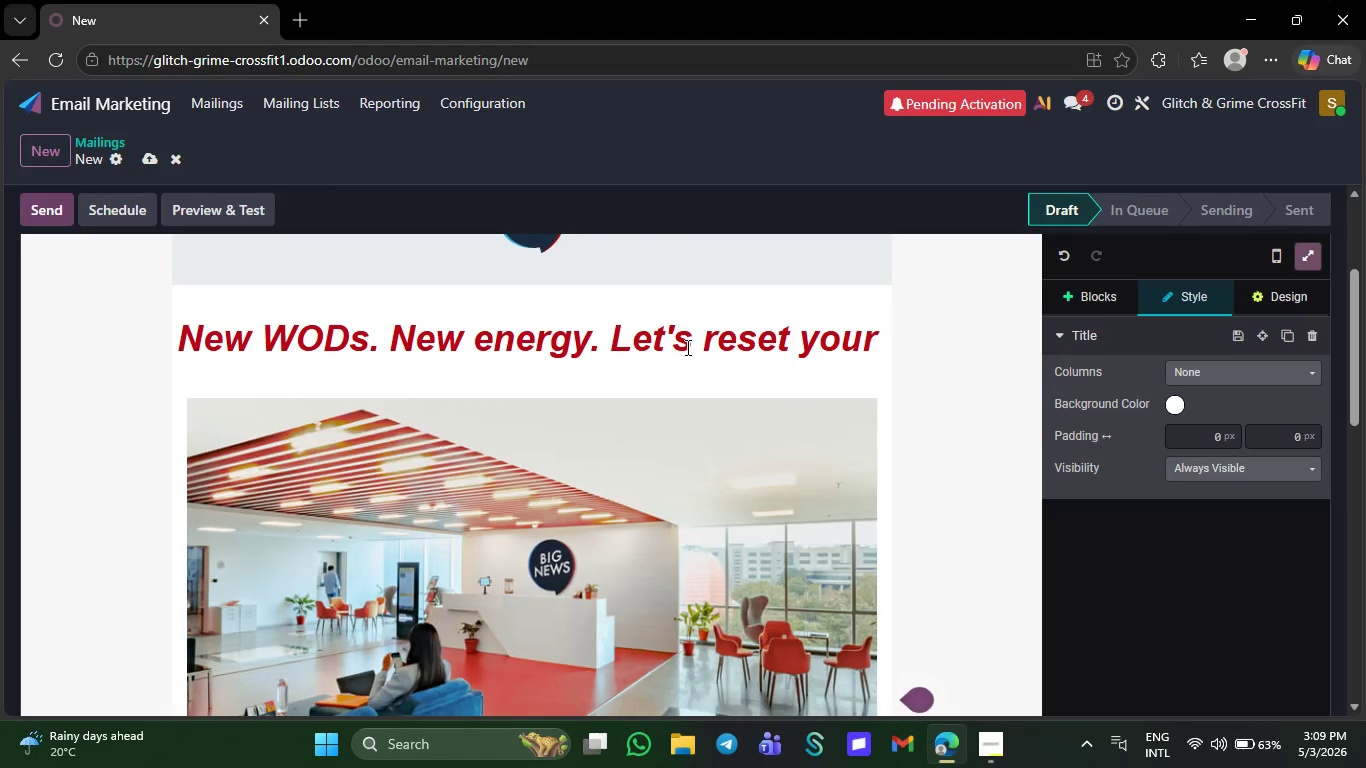 
key(CapsLock)
 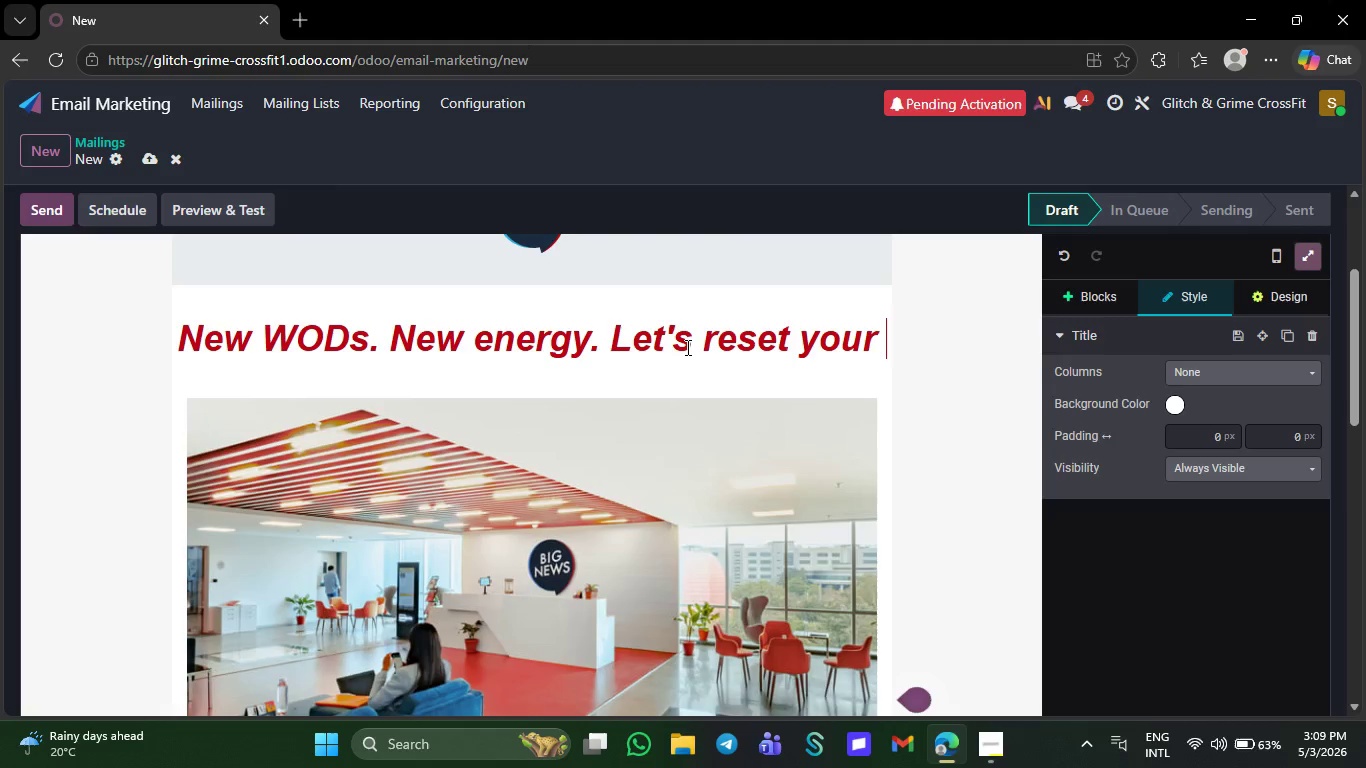 
key(CapsLock)
 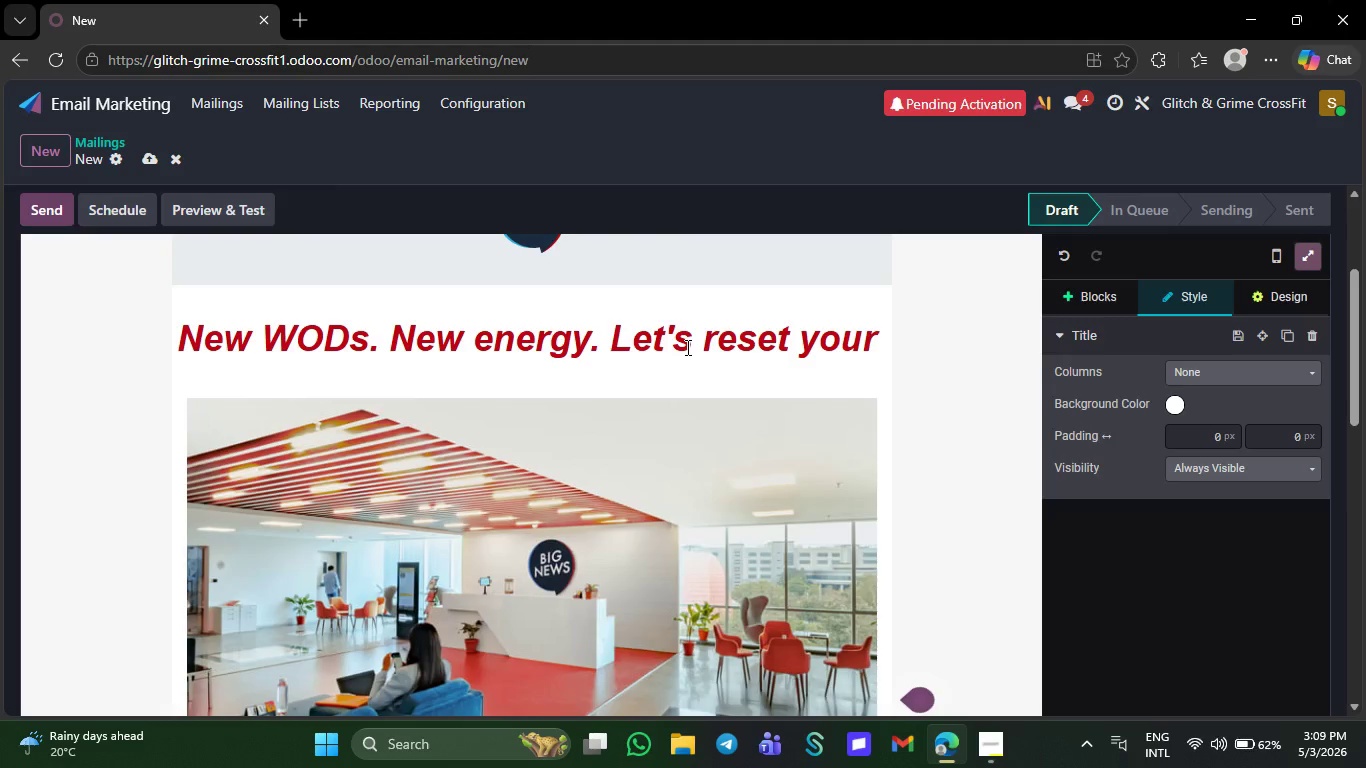 
wait(12.23)
 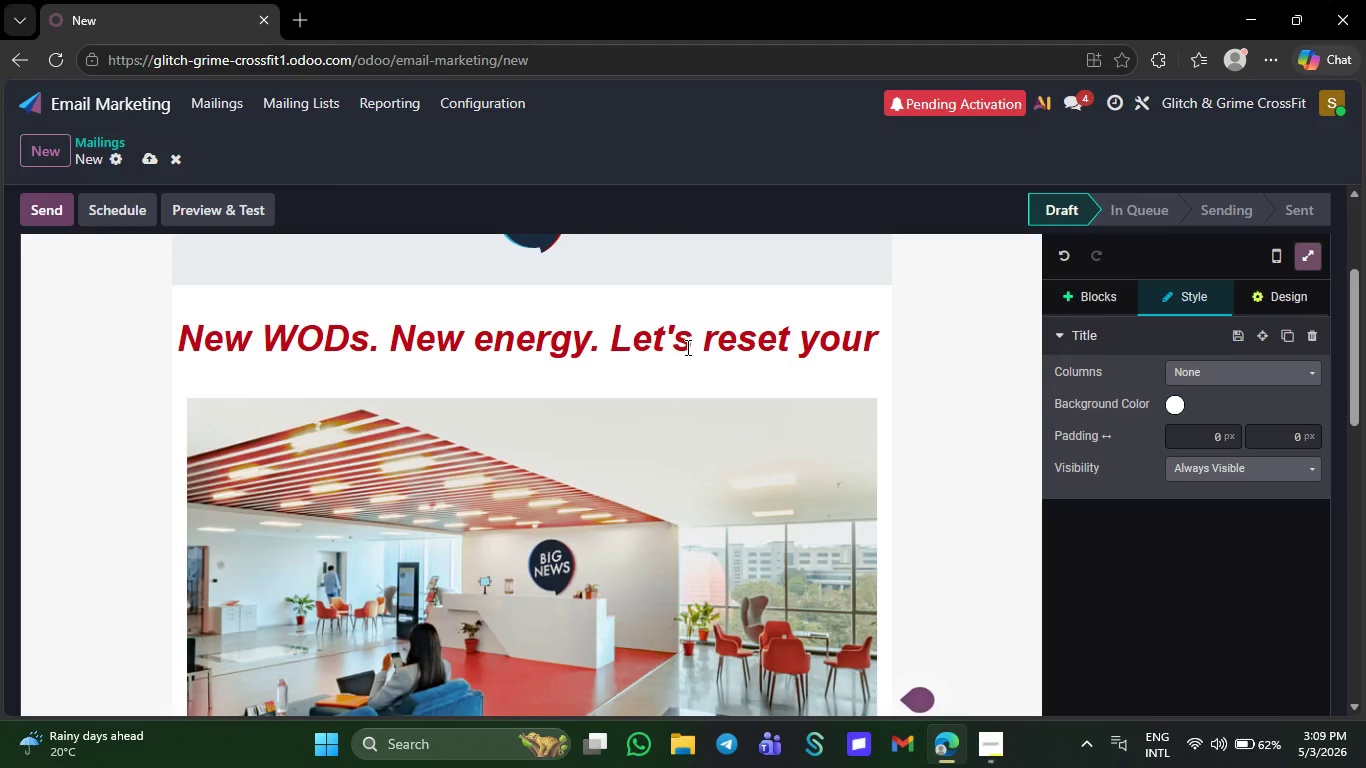 
key(G)
 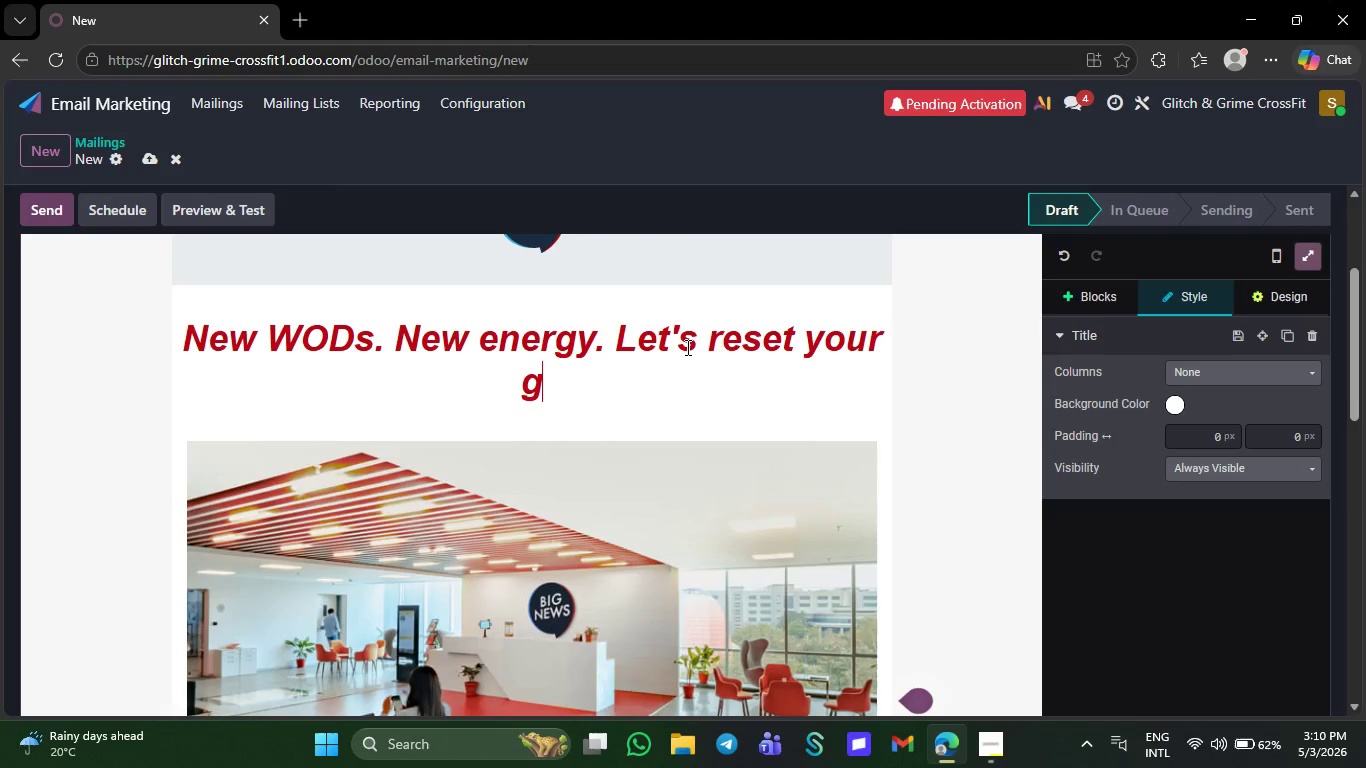 
wait(7.64)
 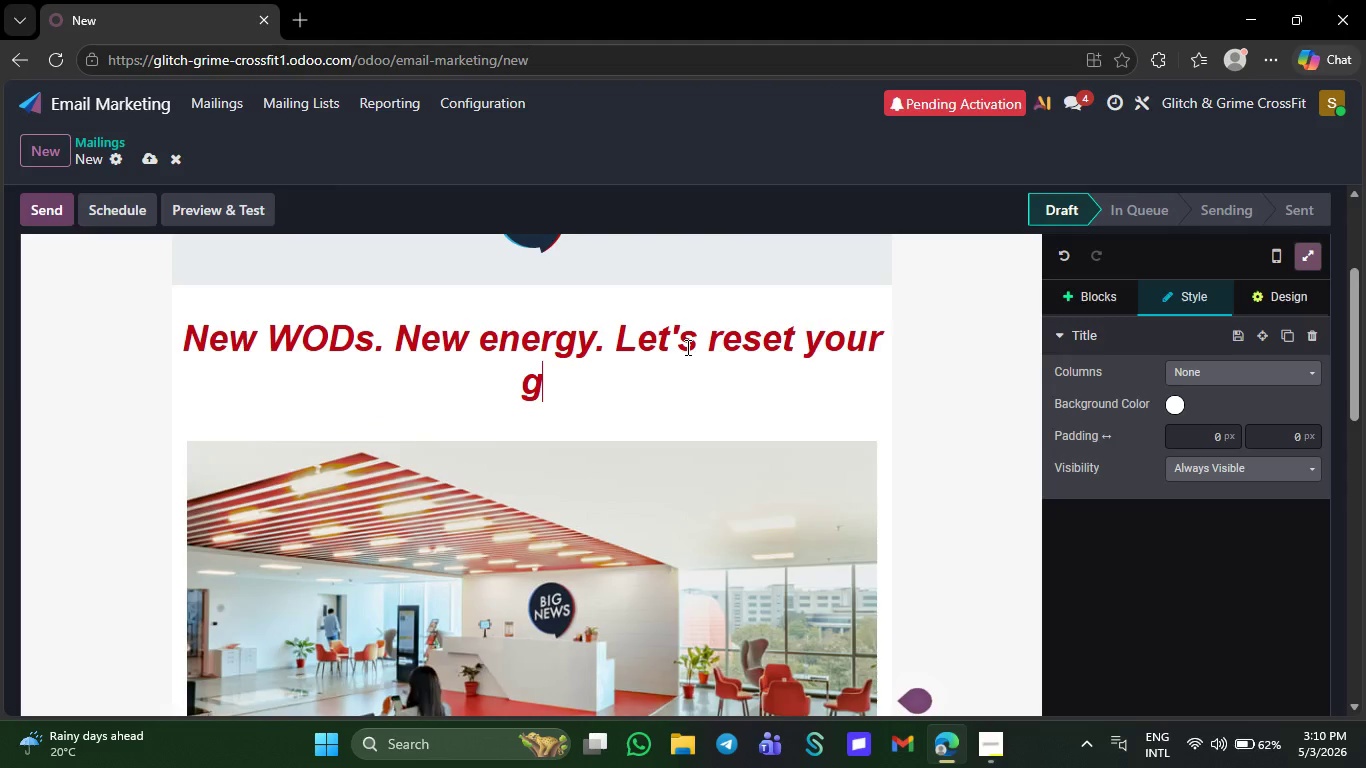 
key(P)
 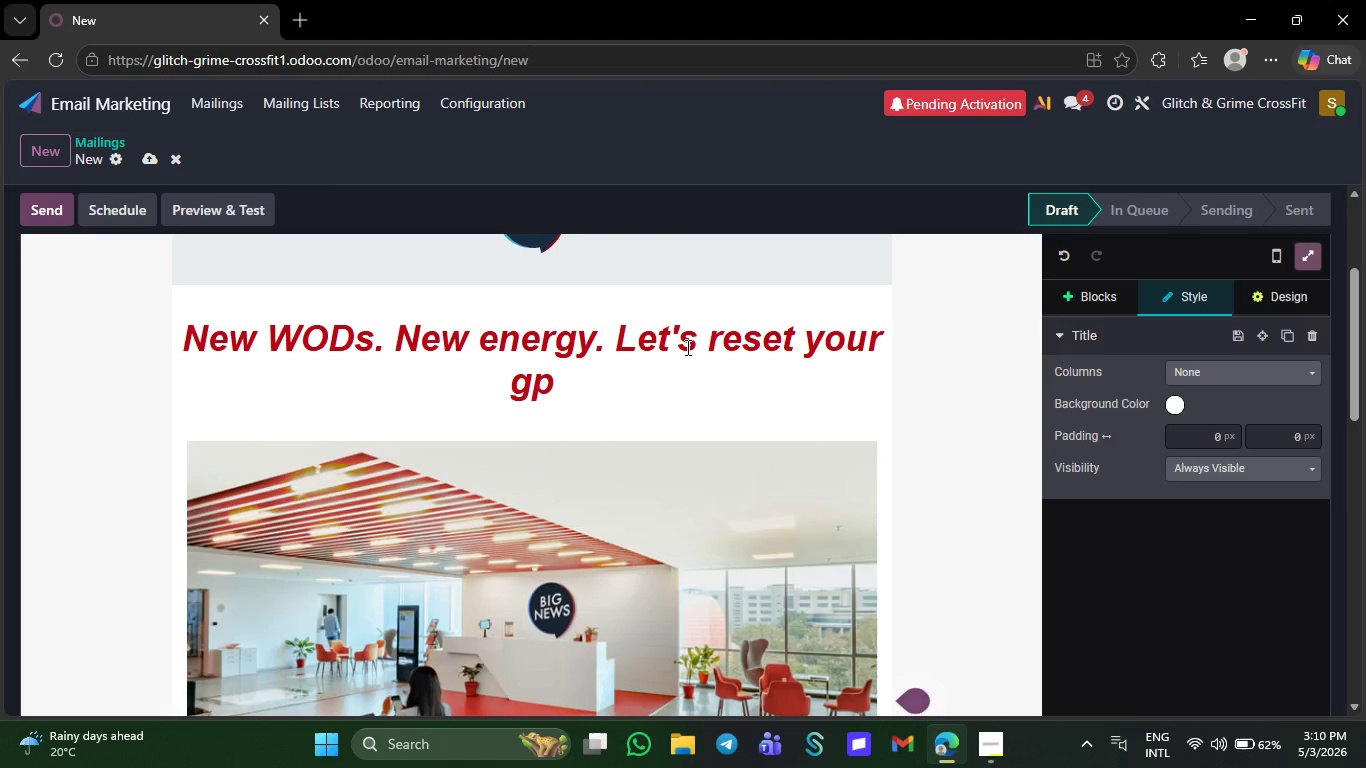 
key(Backspace)
 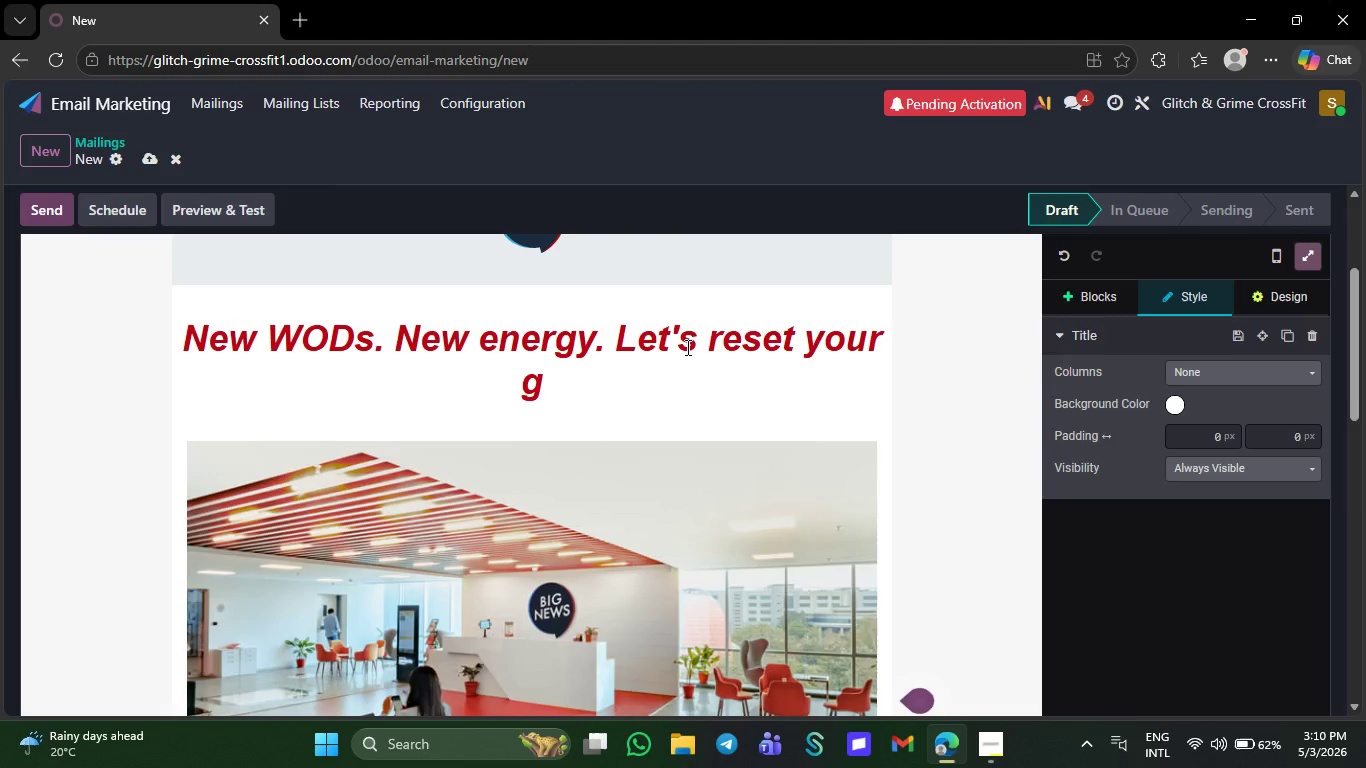 
wait(7.05)
 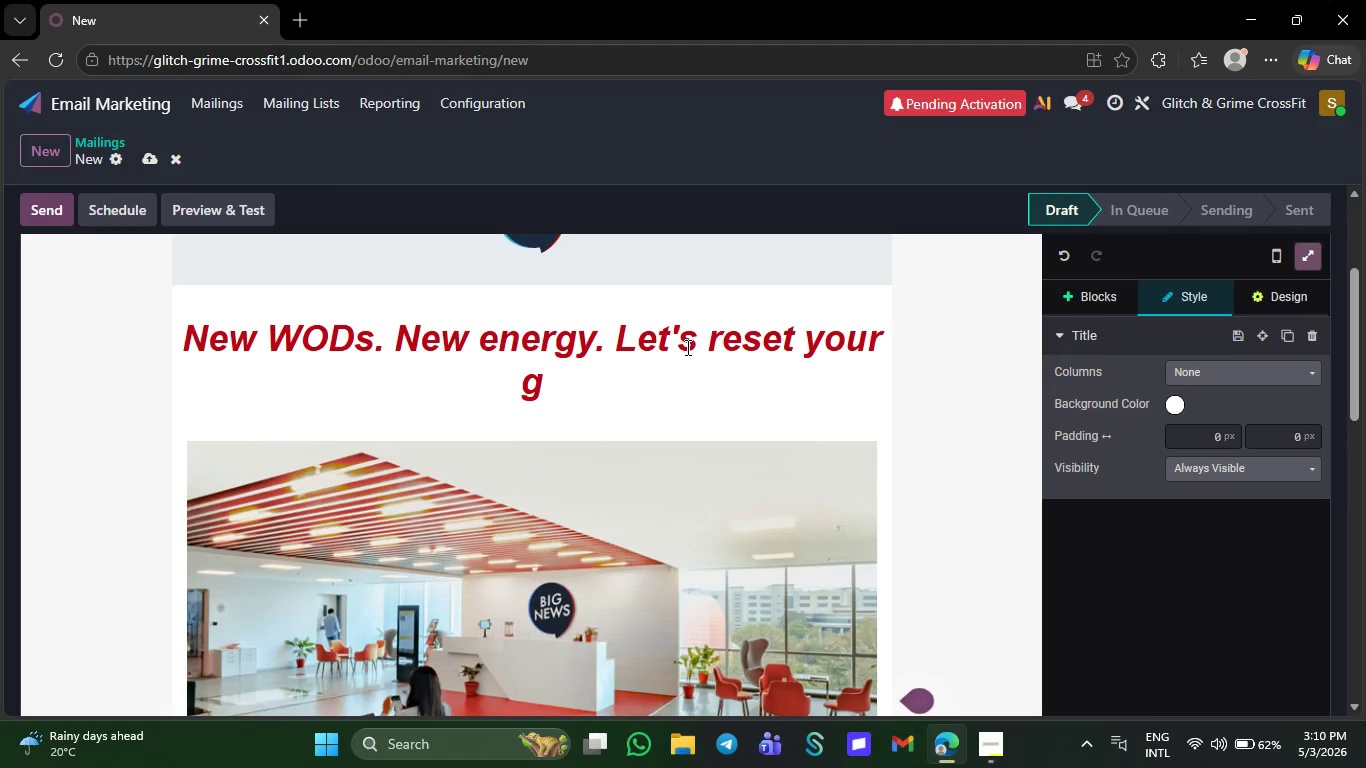 
type(oalss)
key(Backspace)
type(.)
 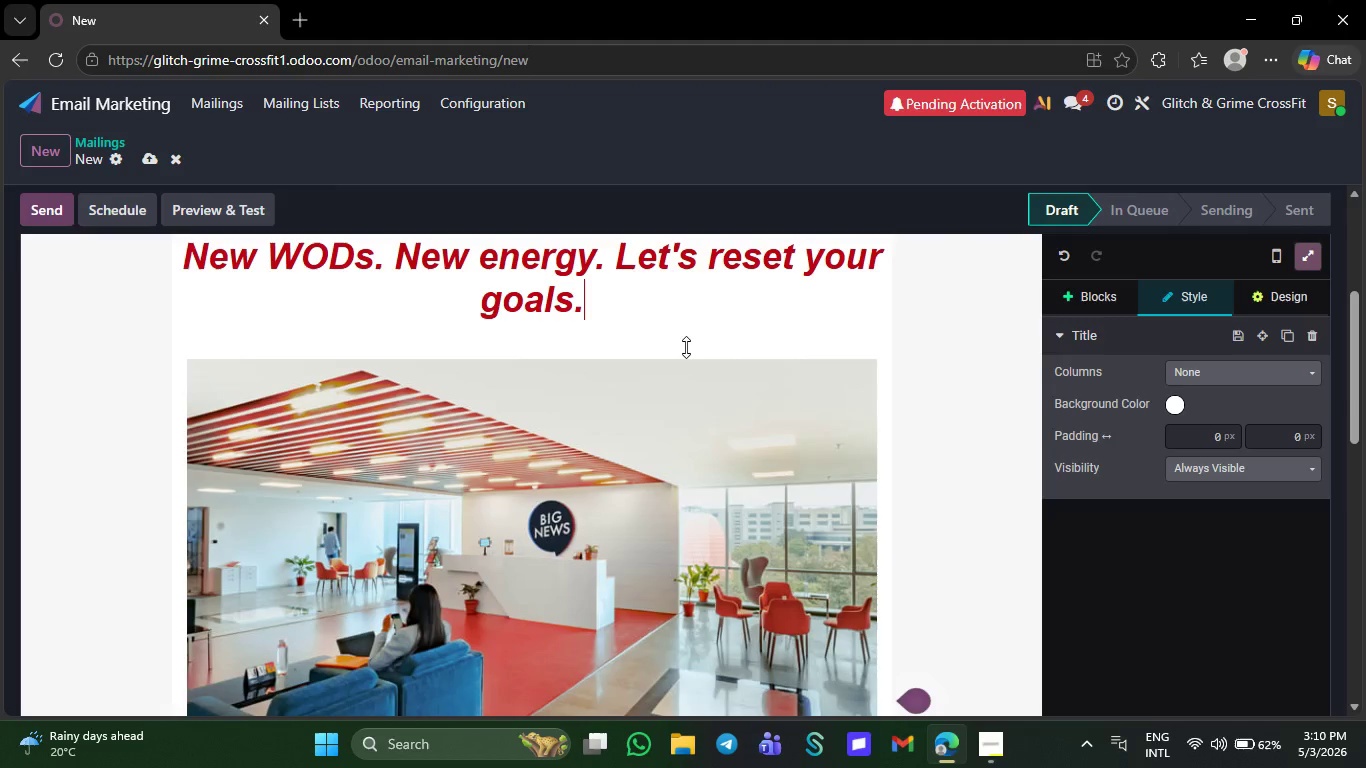 
wait(28.83)
 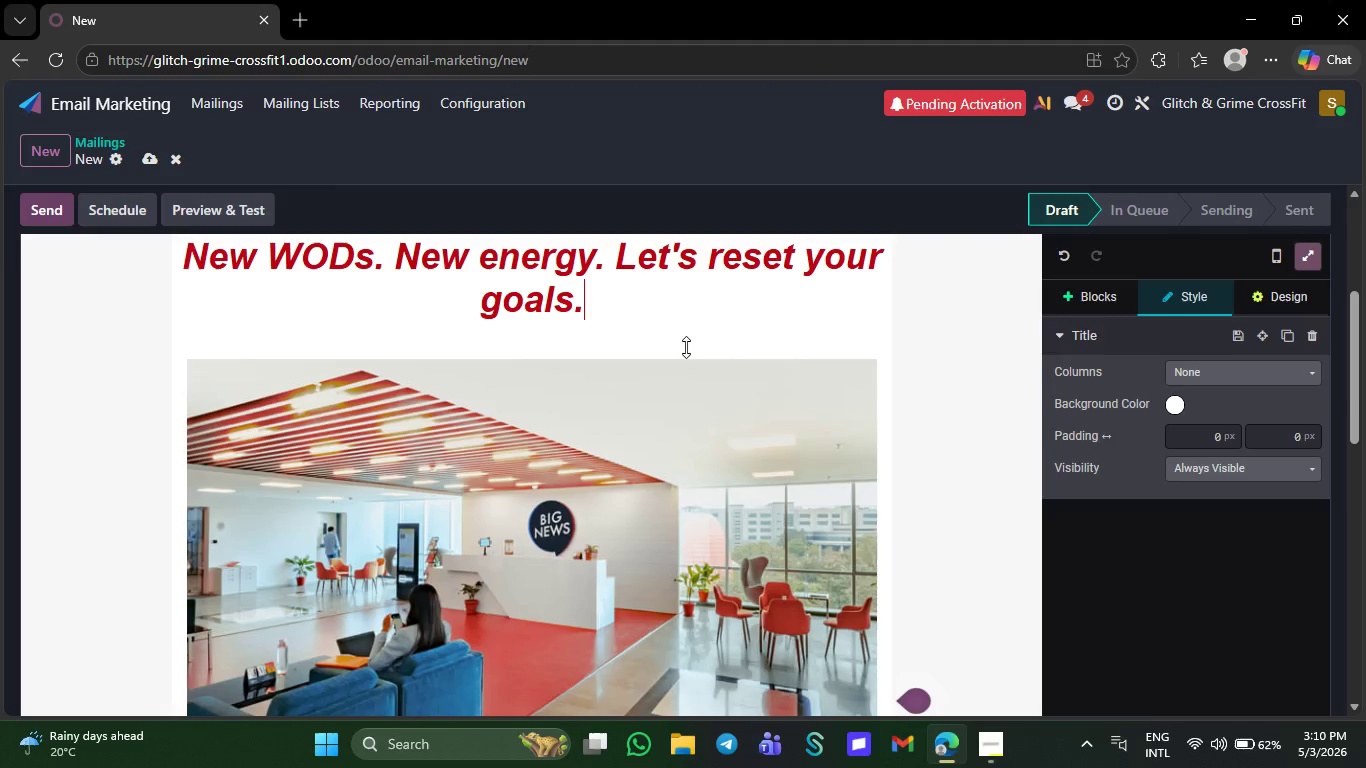 
left_click_drag(start_coordinate=[750, 451], to_coordinate=[746, 446])
 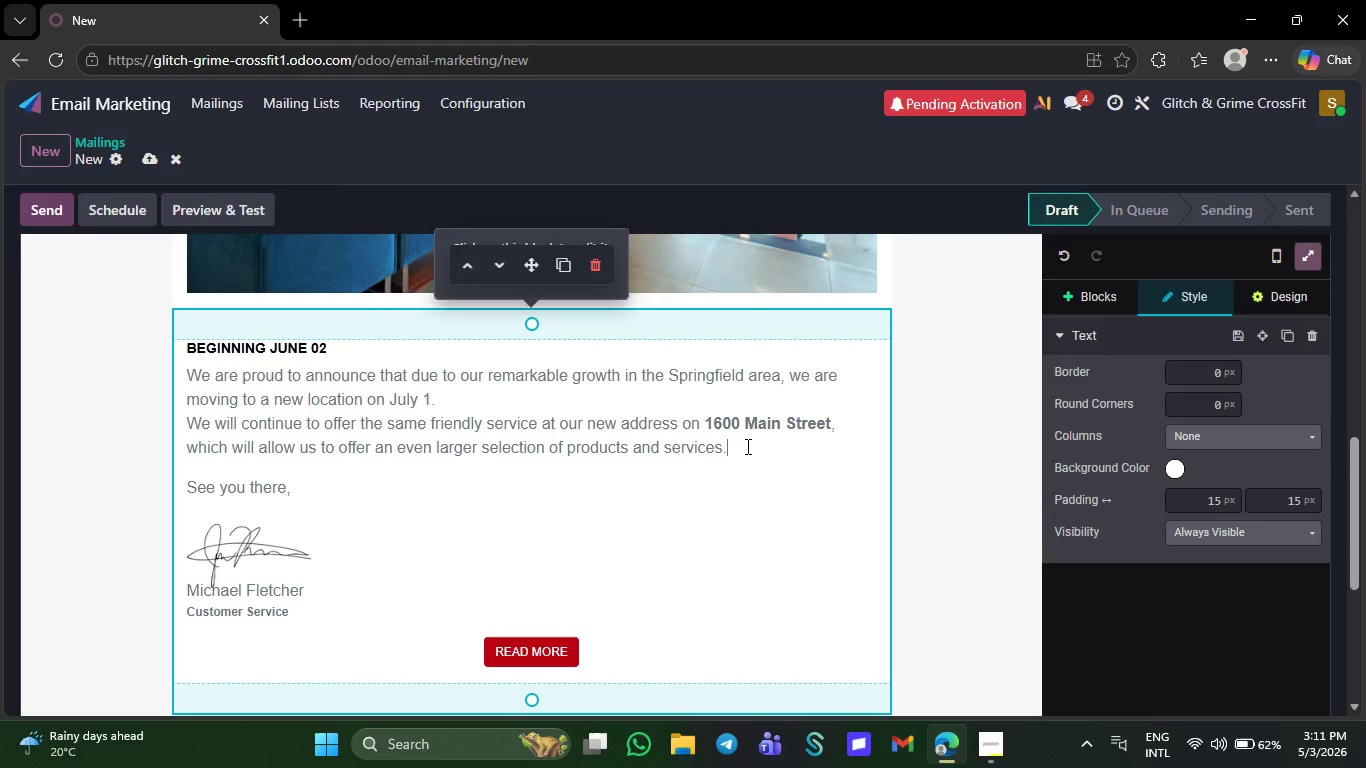 
left_click([746, 446])
 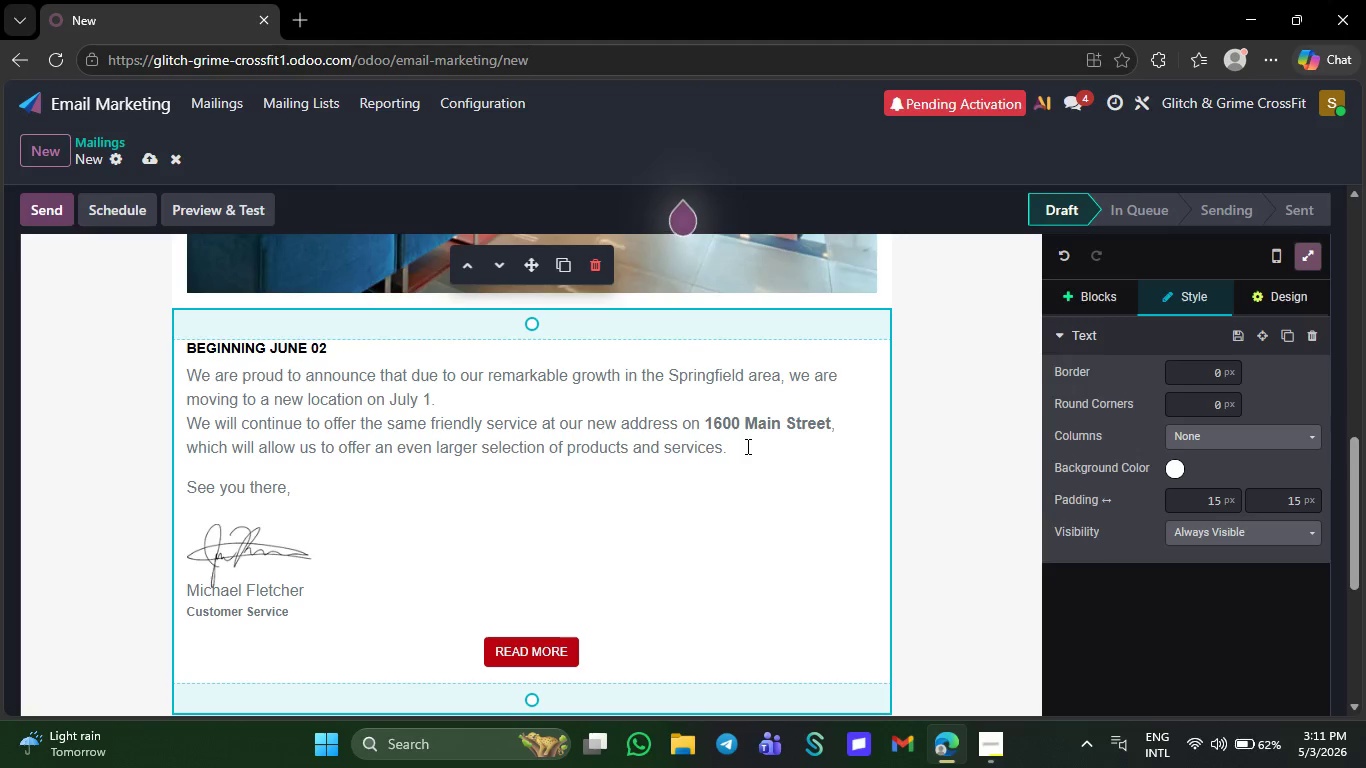 
key(Backspace)
 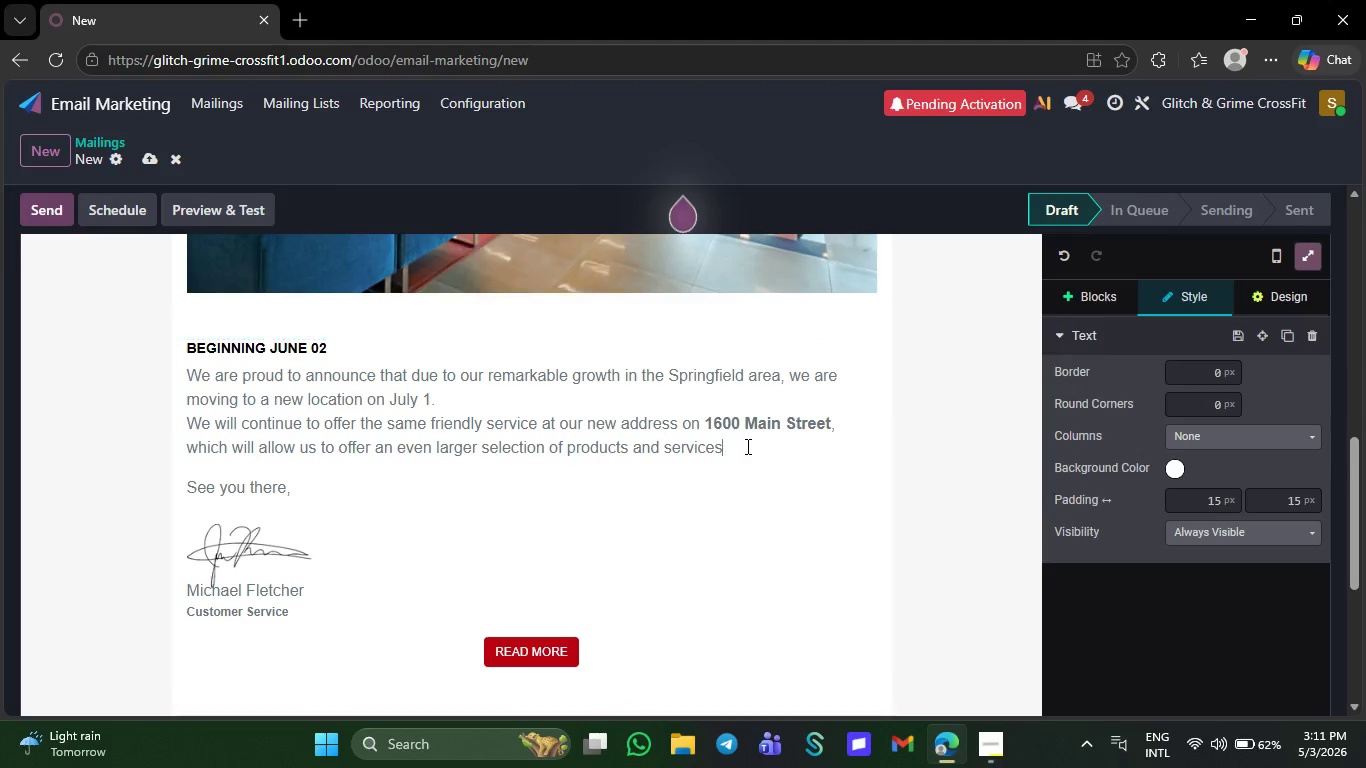 
key(Backspace)
 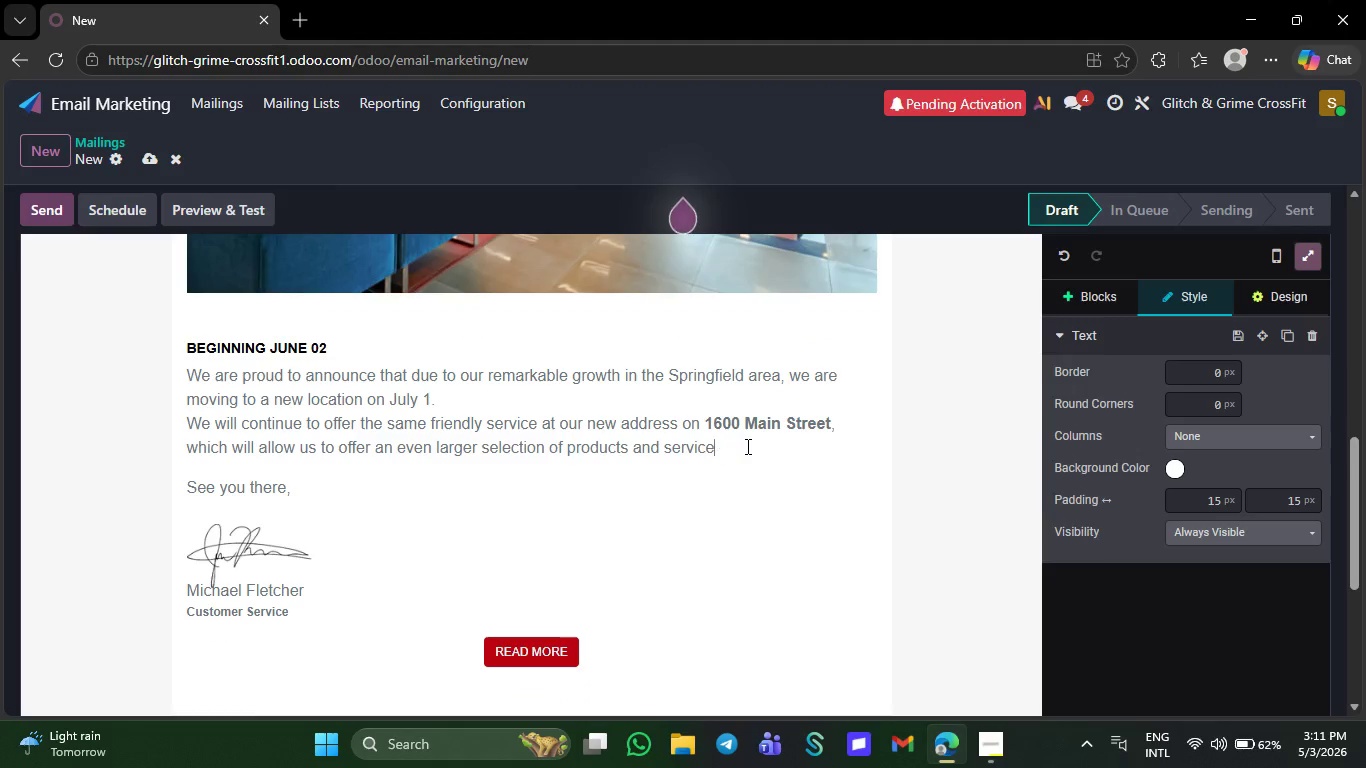 
key(Backspace)
 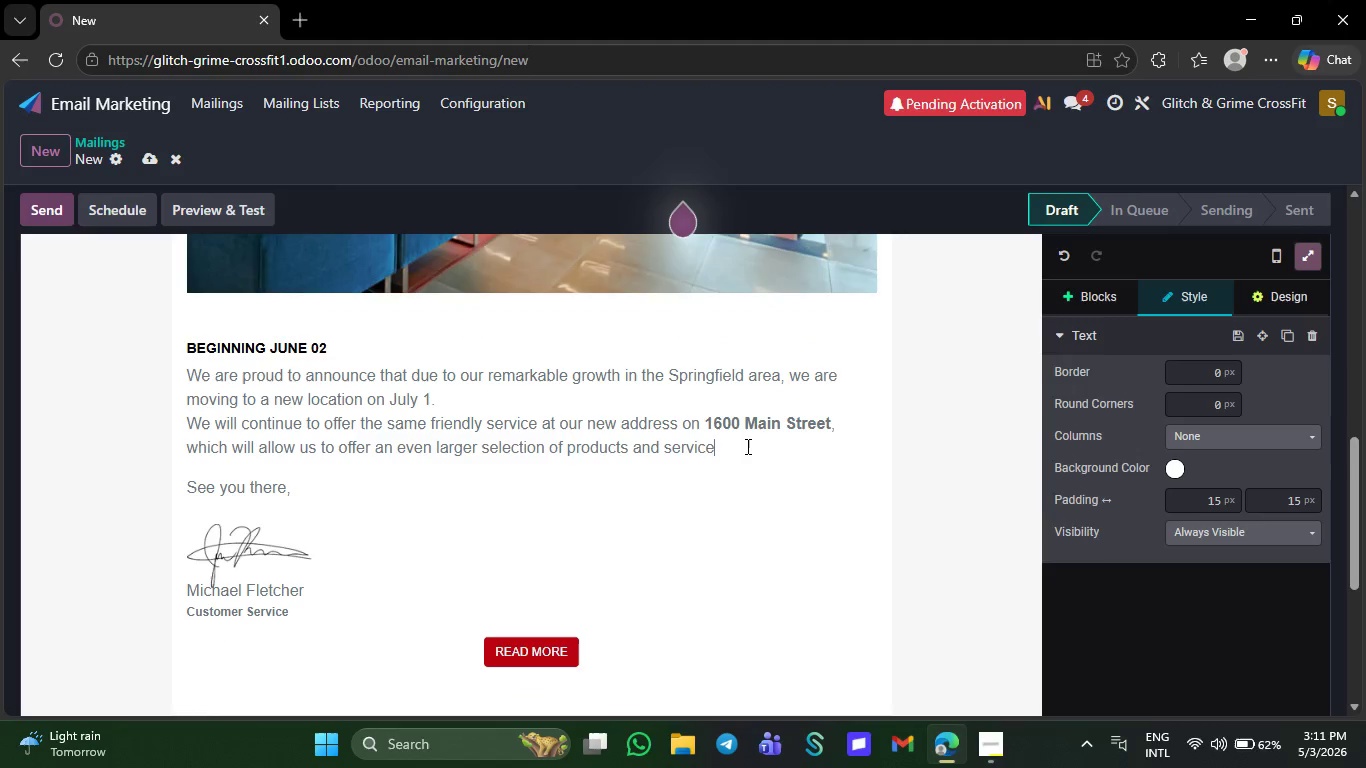 
key(Backspace)
 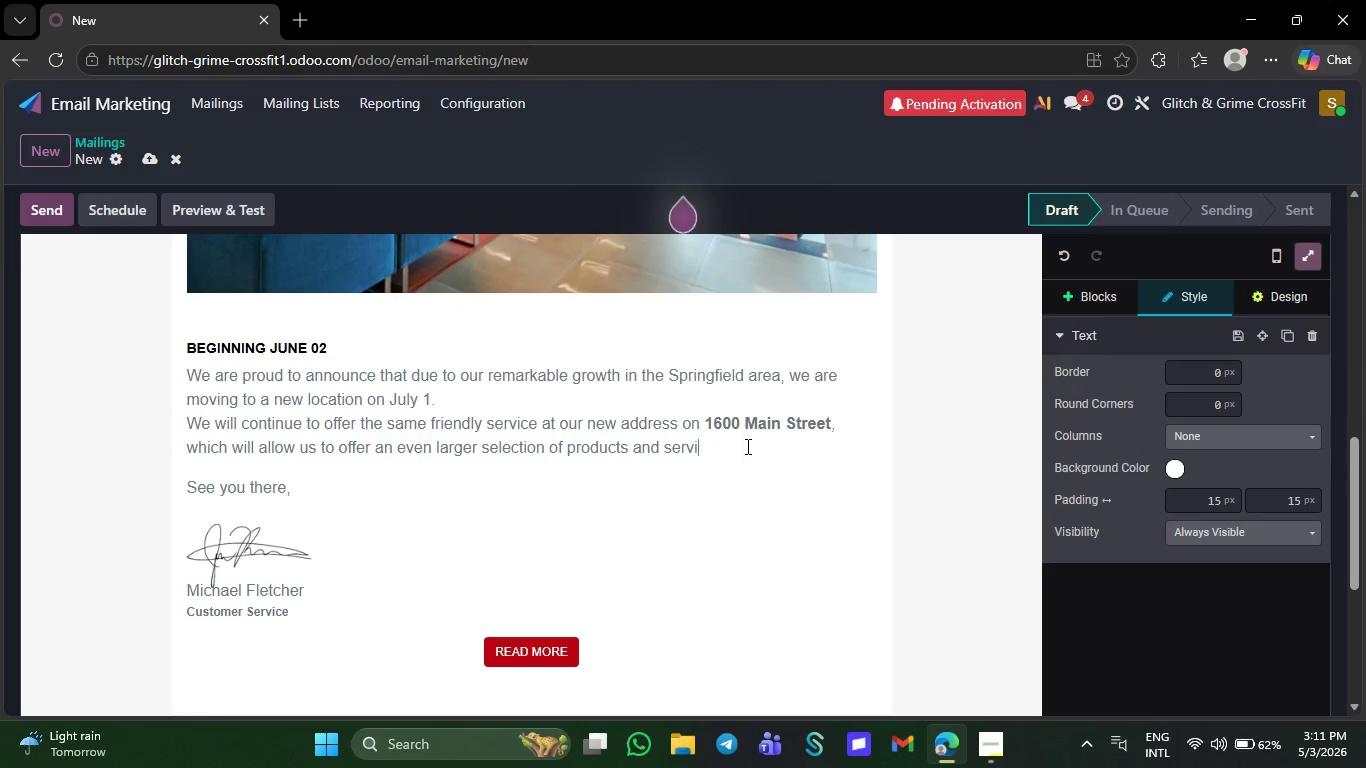 
key(Backspace)
 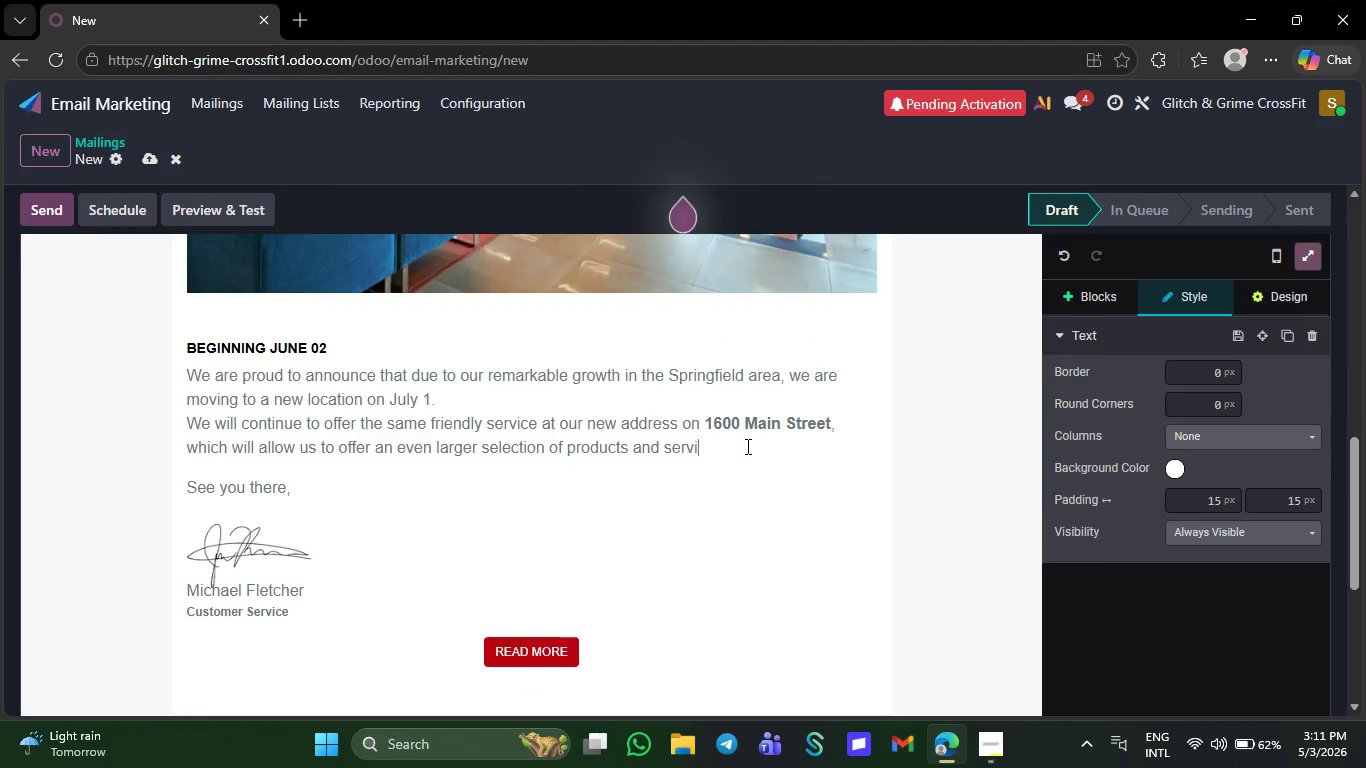 
key(Backspace)
 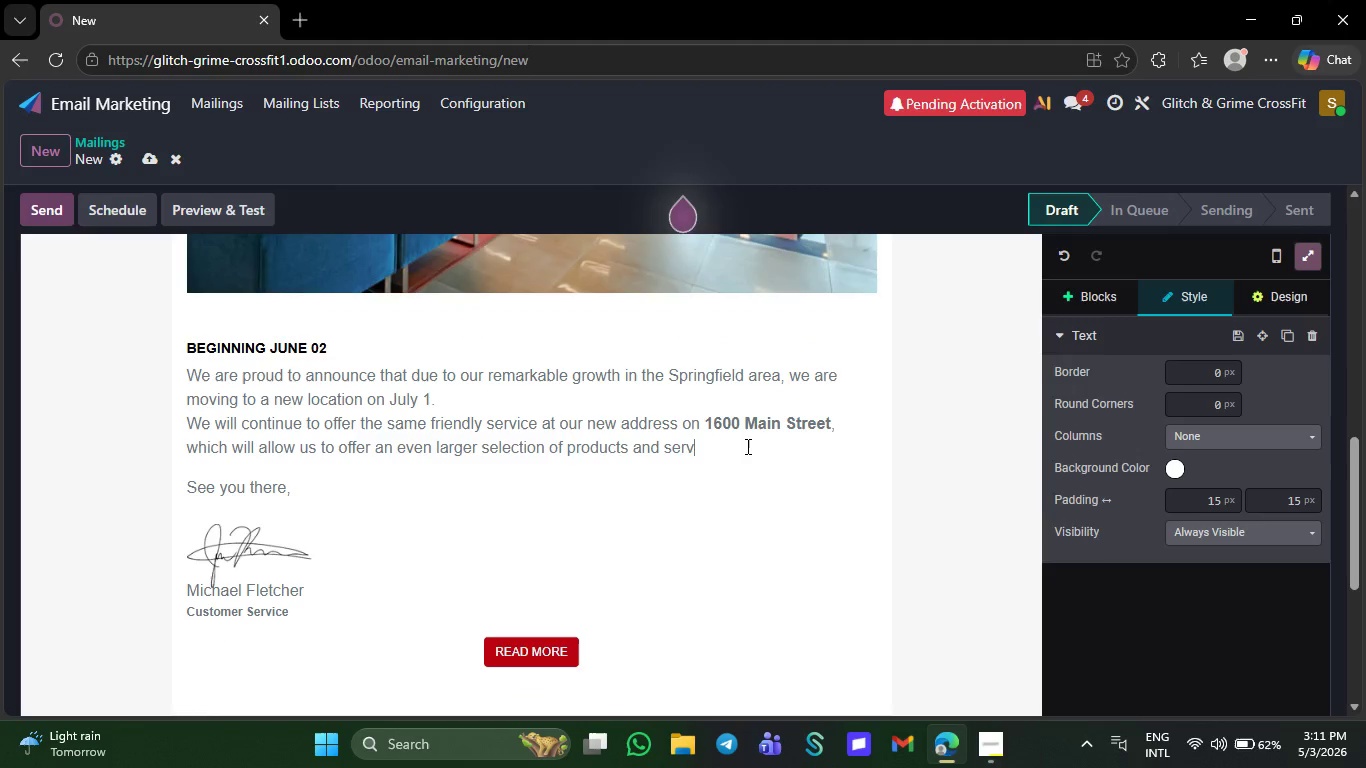 
key(Backspace)
 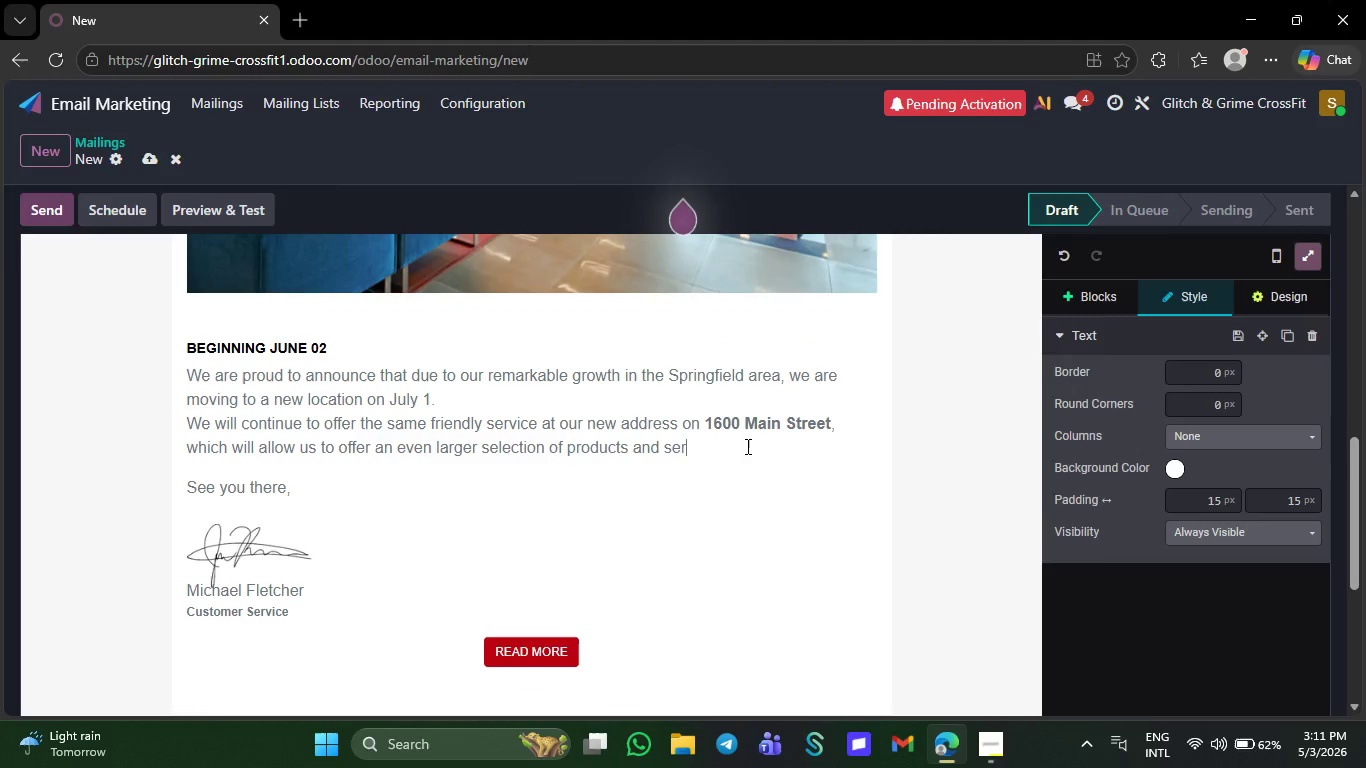 
key(Backspace)
 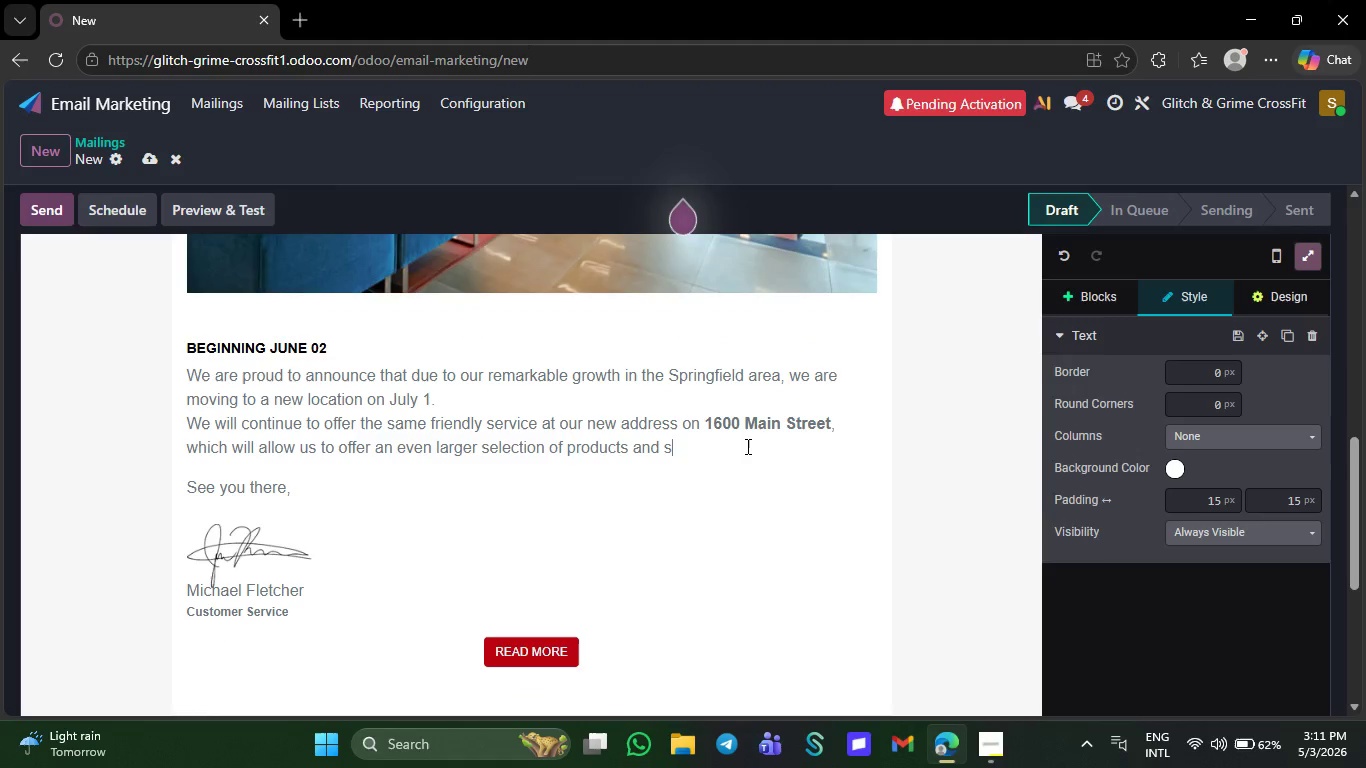 
key(Backspace)
 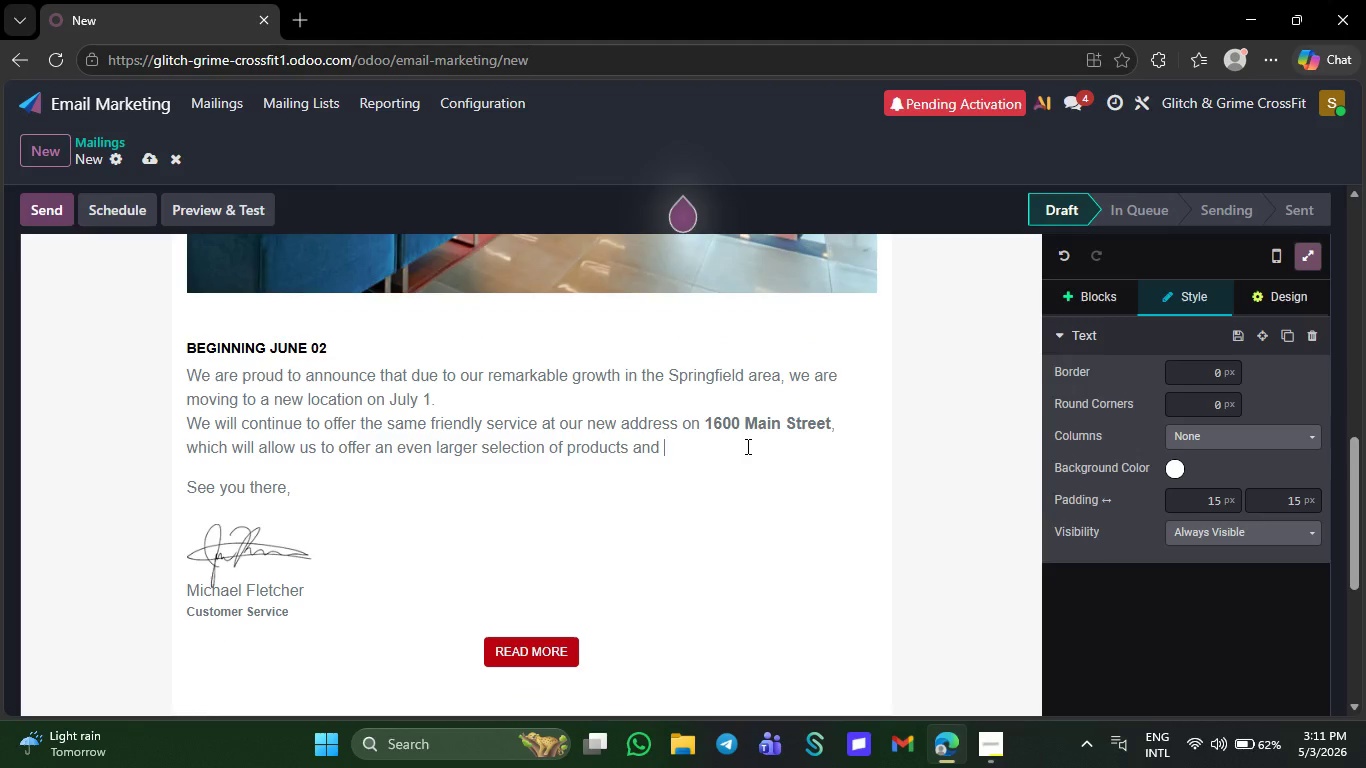 
key(Backspace)
 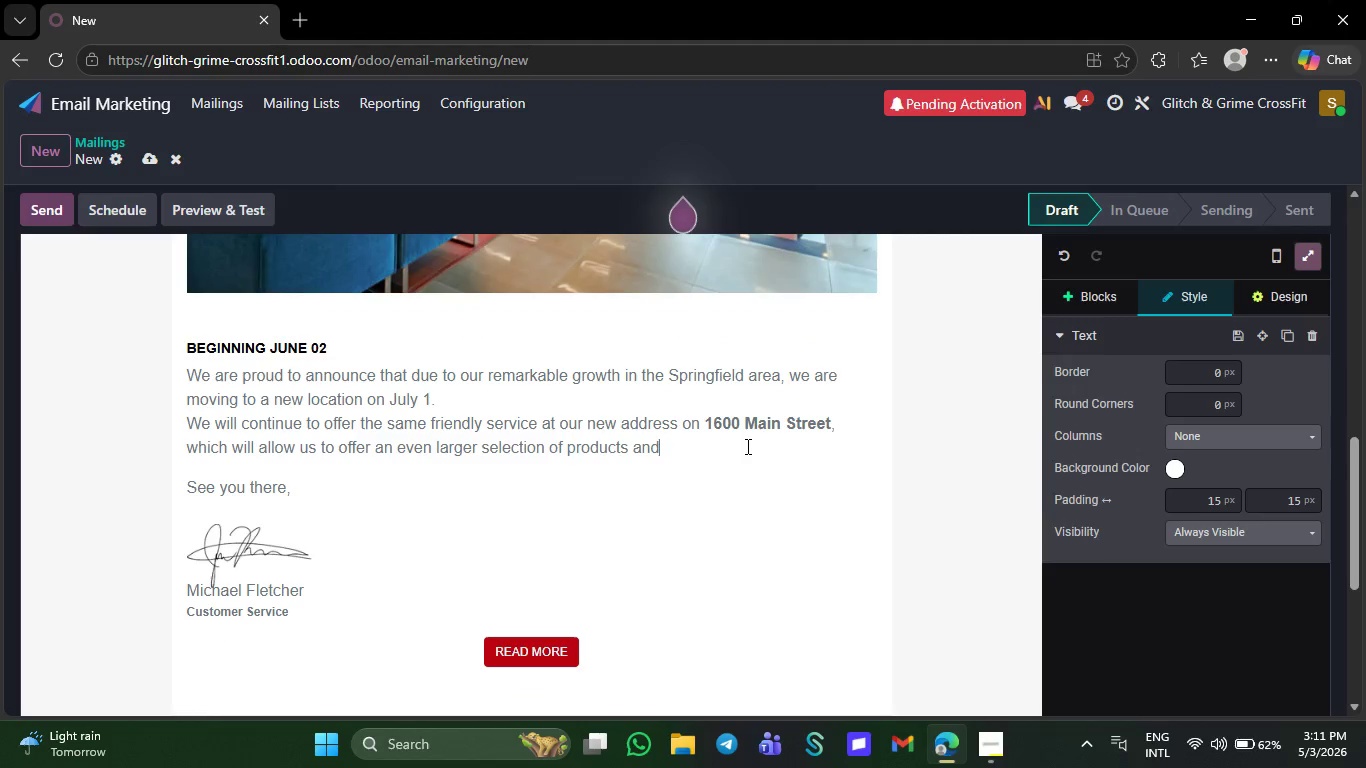 
key(Backspace)
 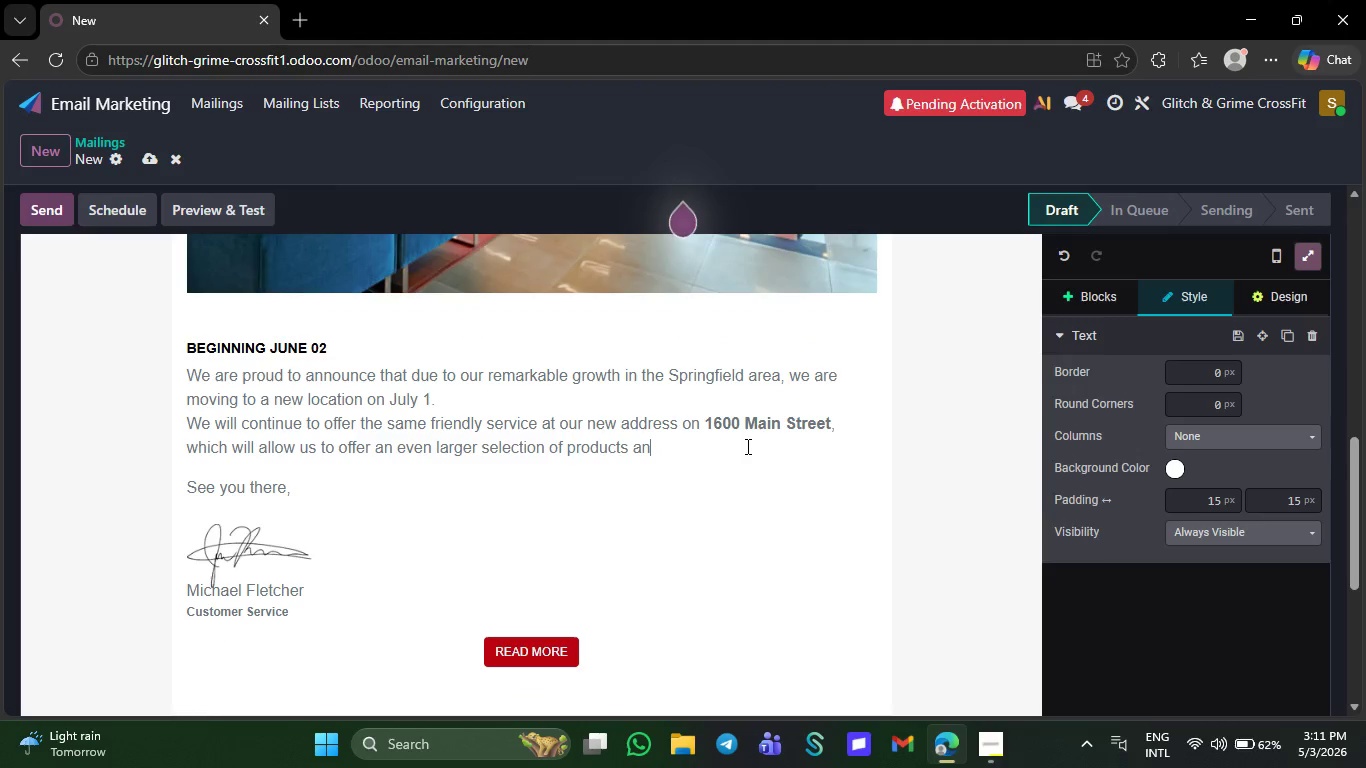 
key(Backspace)
 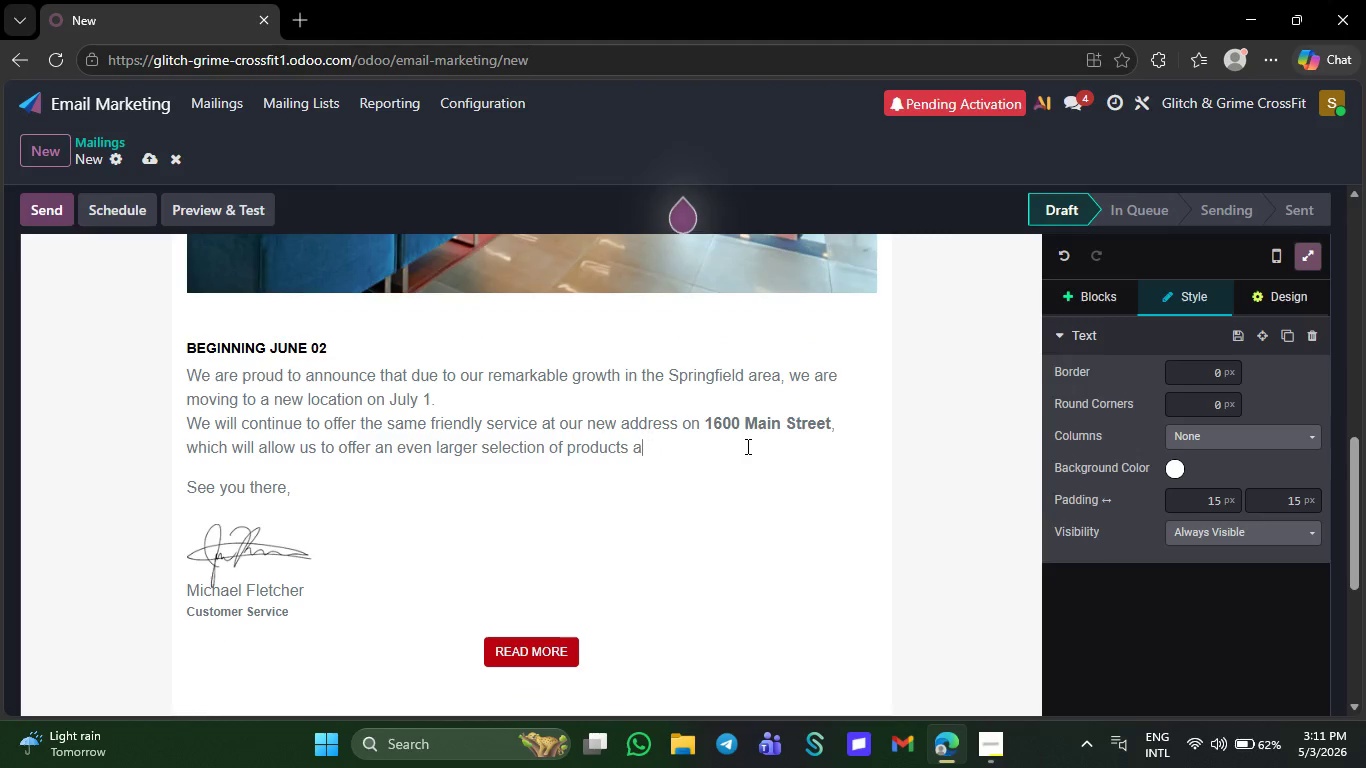 
key(Backspace)
 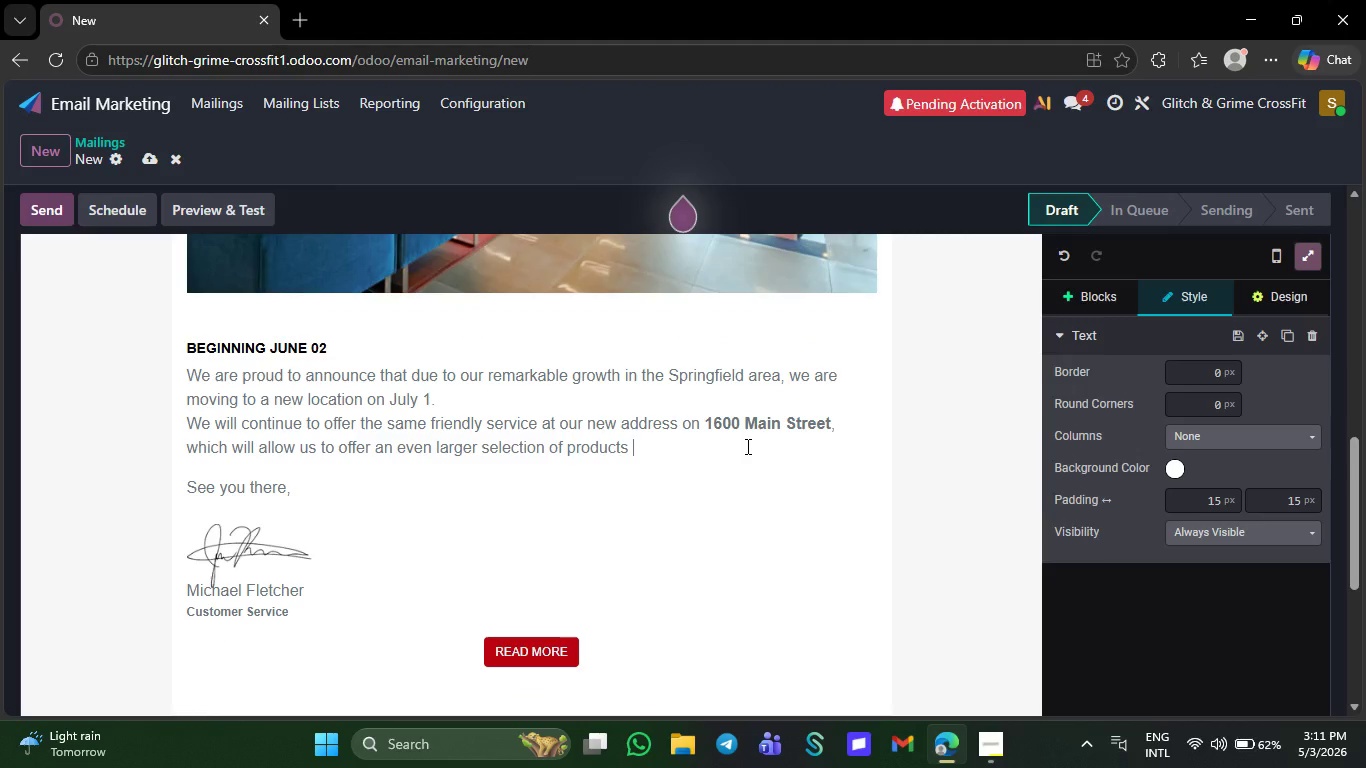 
key(Backspace)
 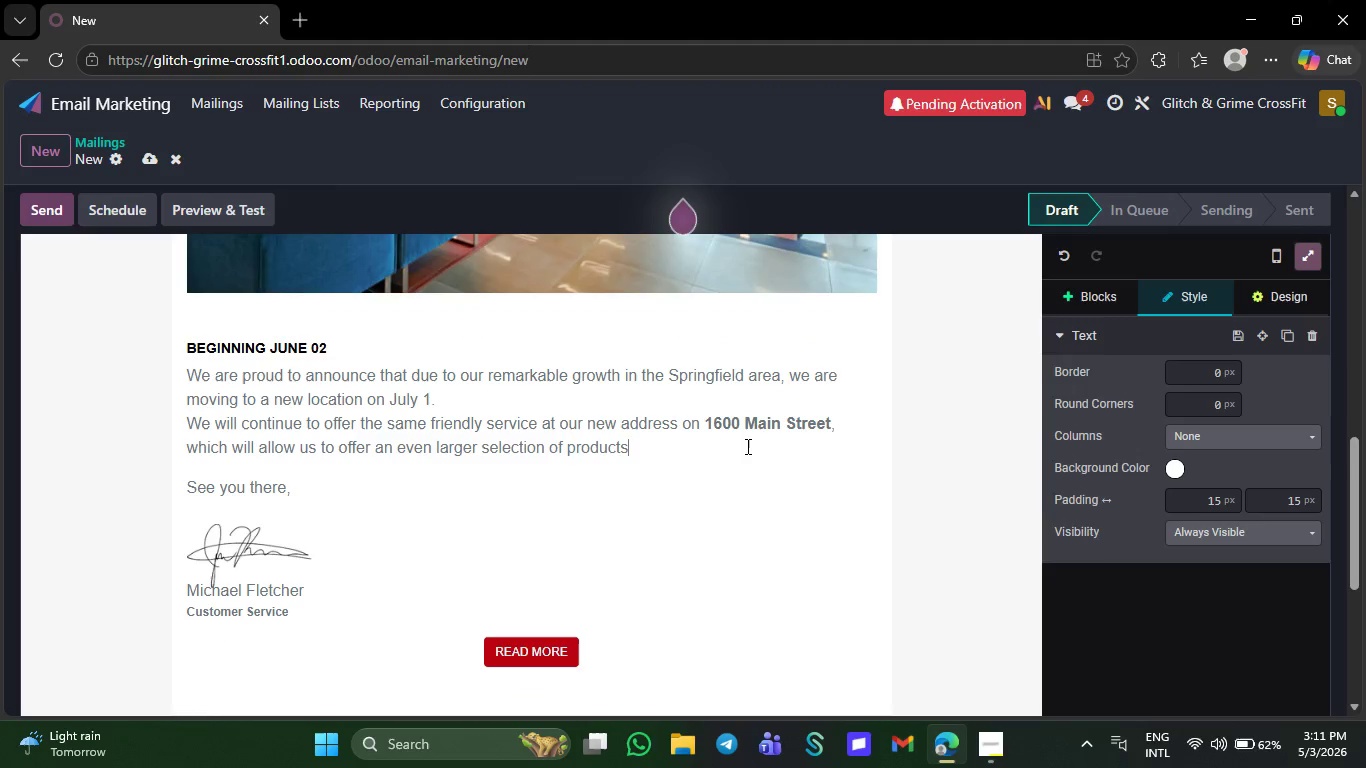 
key(Backspace)
 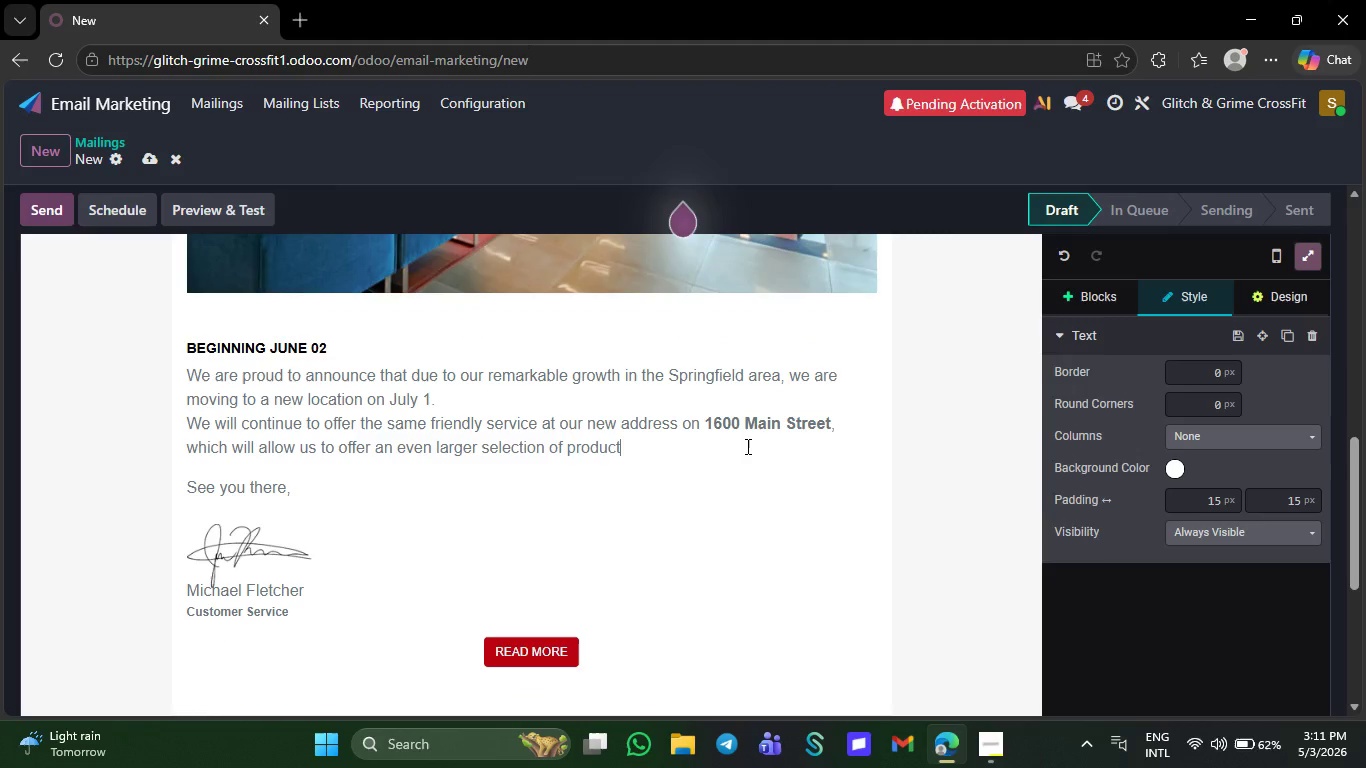 
key(Backspace)
 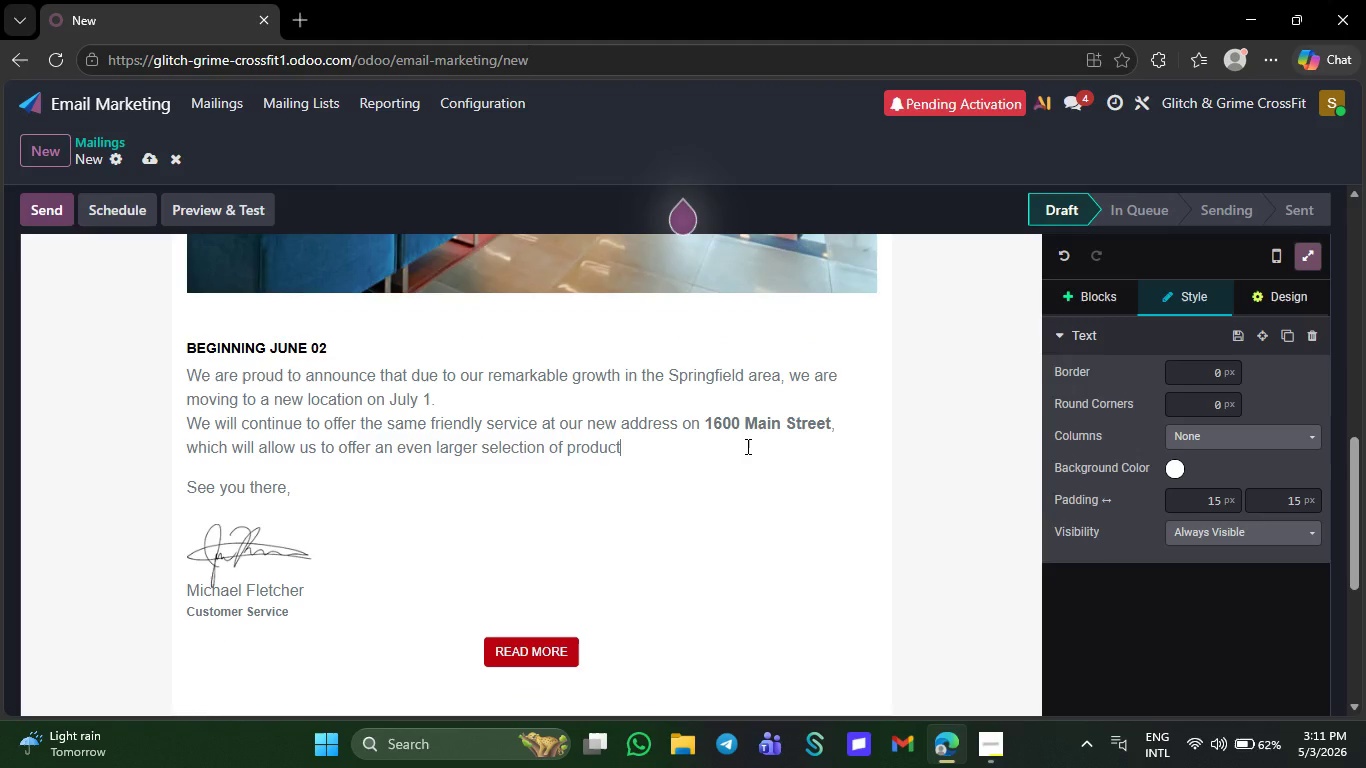 
key(Backspace)
 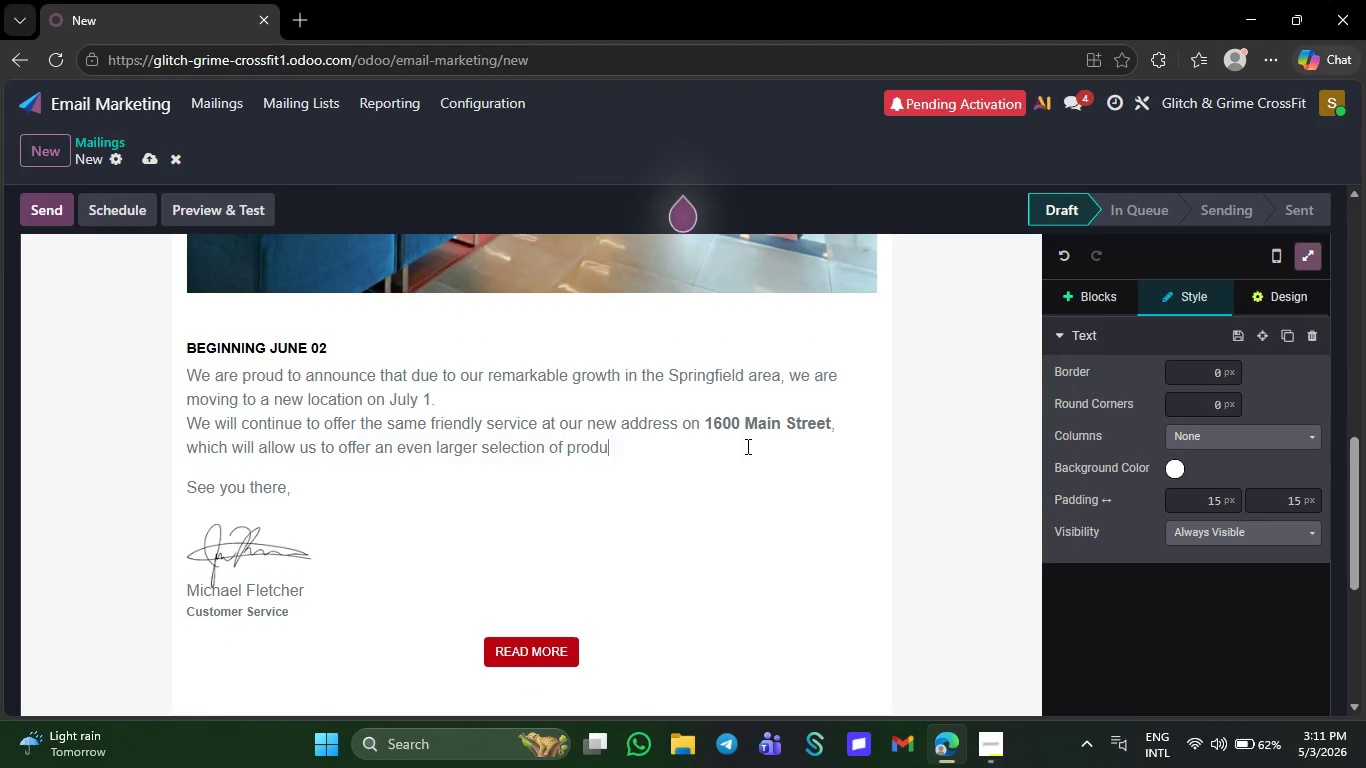 
key(Backspace)
 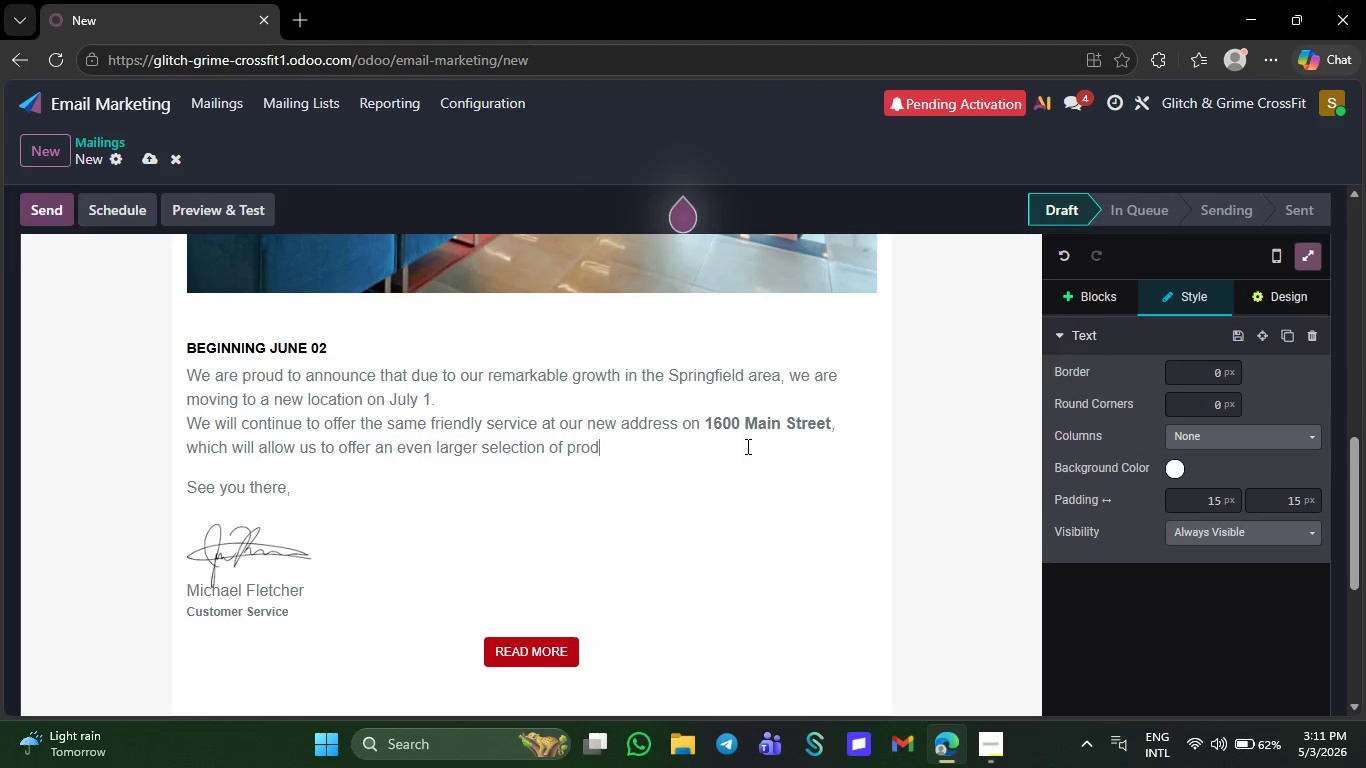 
key(Backspace)
 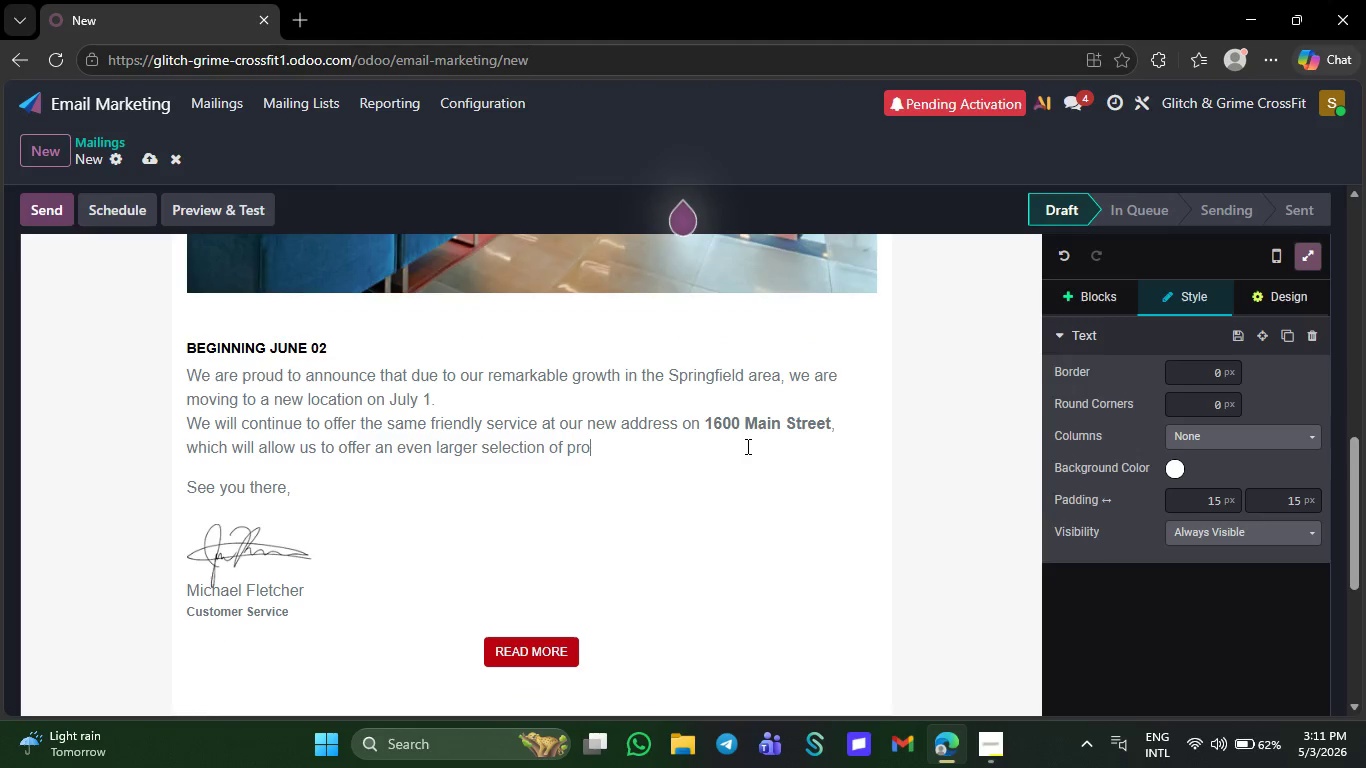 
key(Backspace)
 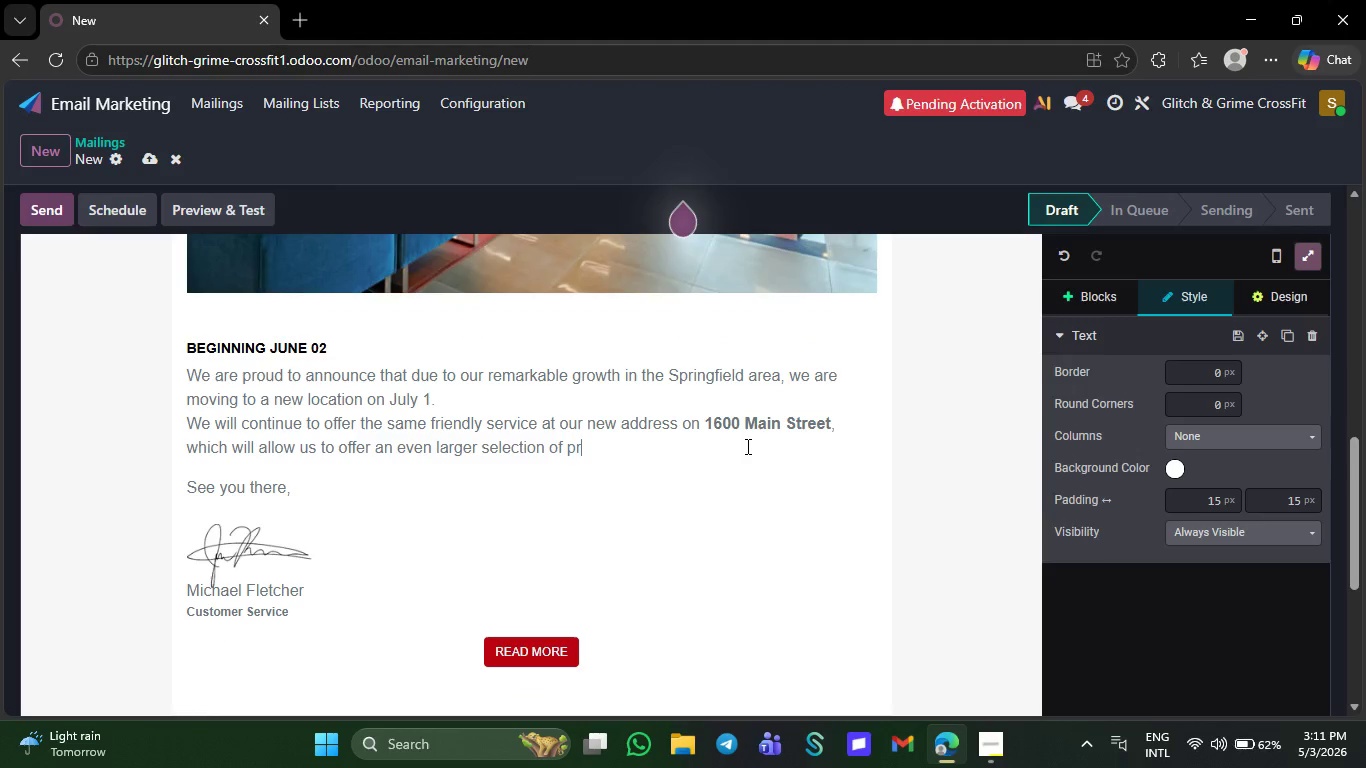 
key(Backspace)
 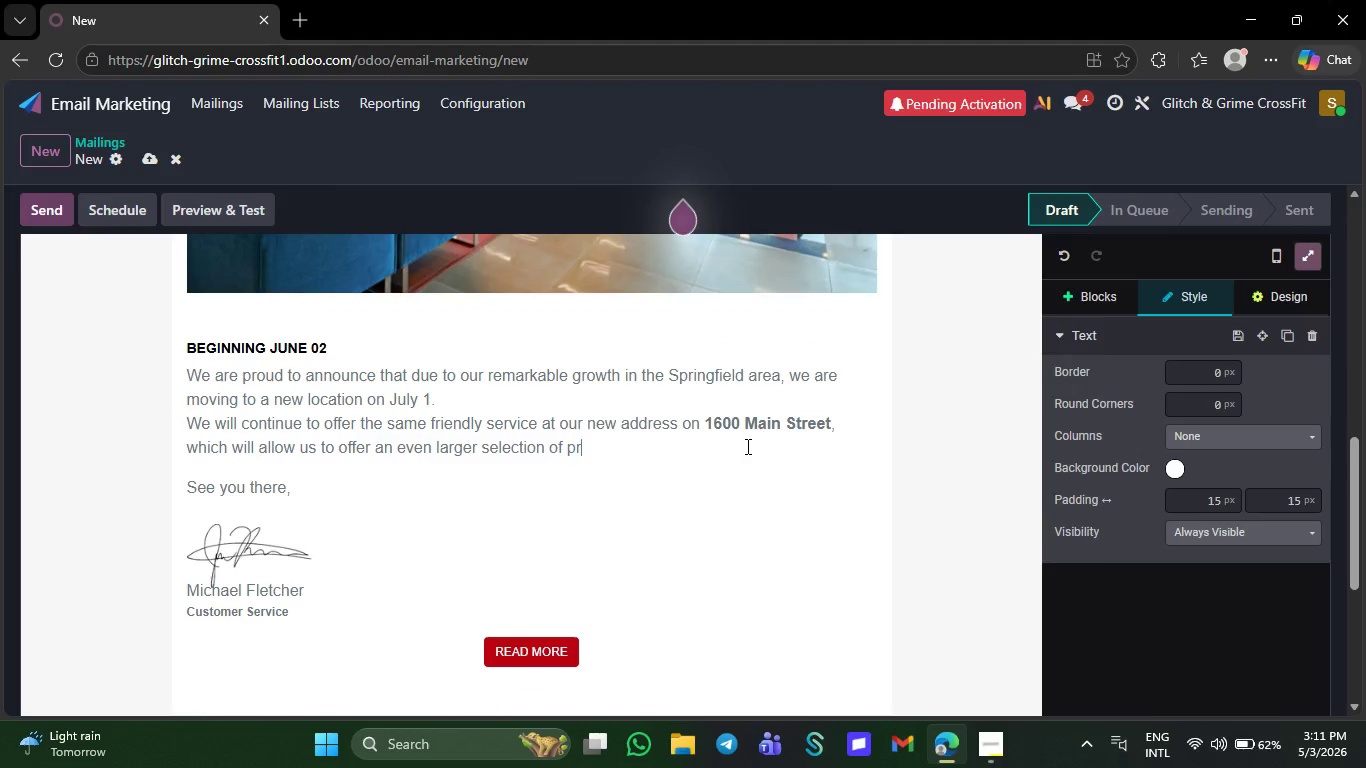 
key(Backspace)
 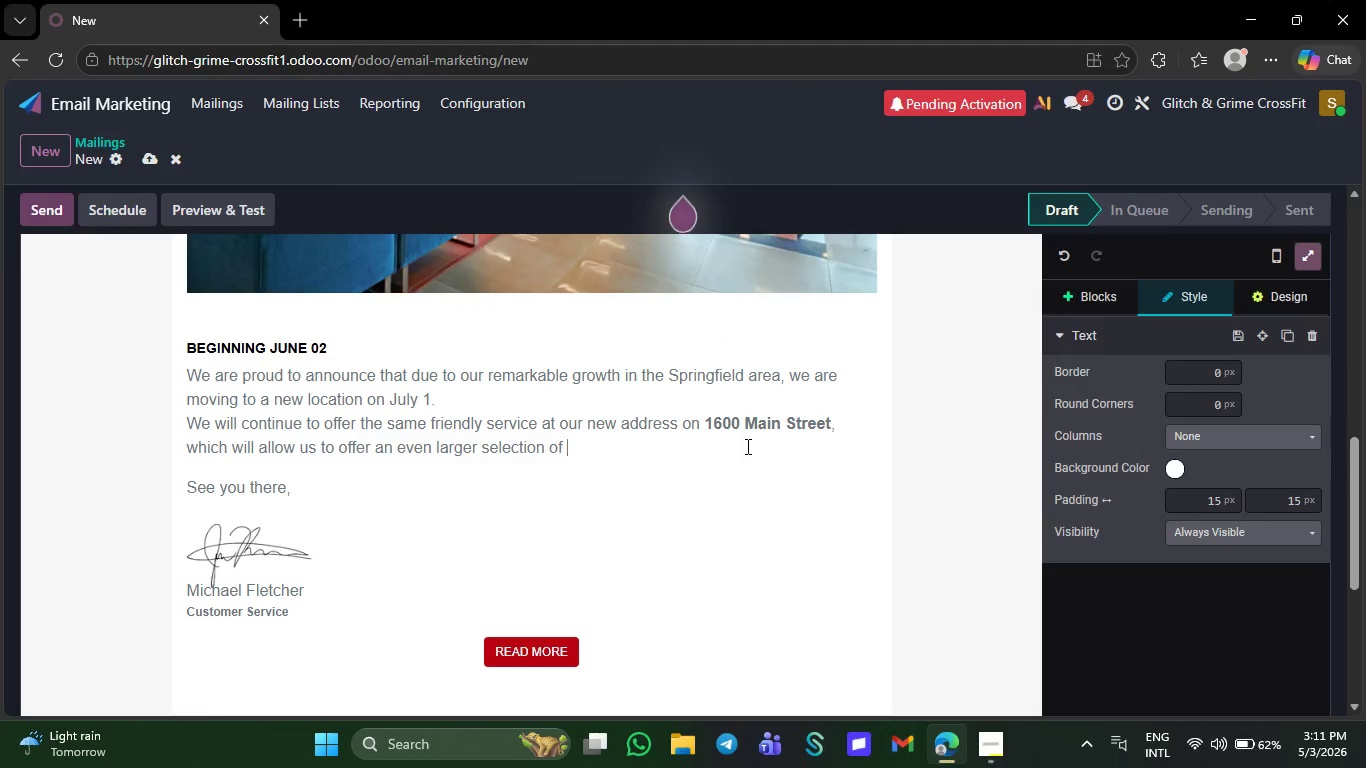 
key(Backspace)
 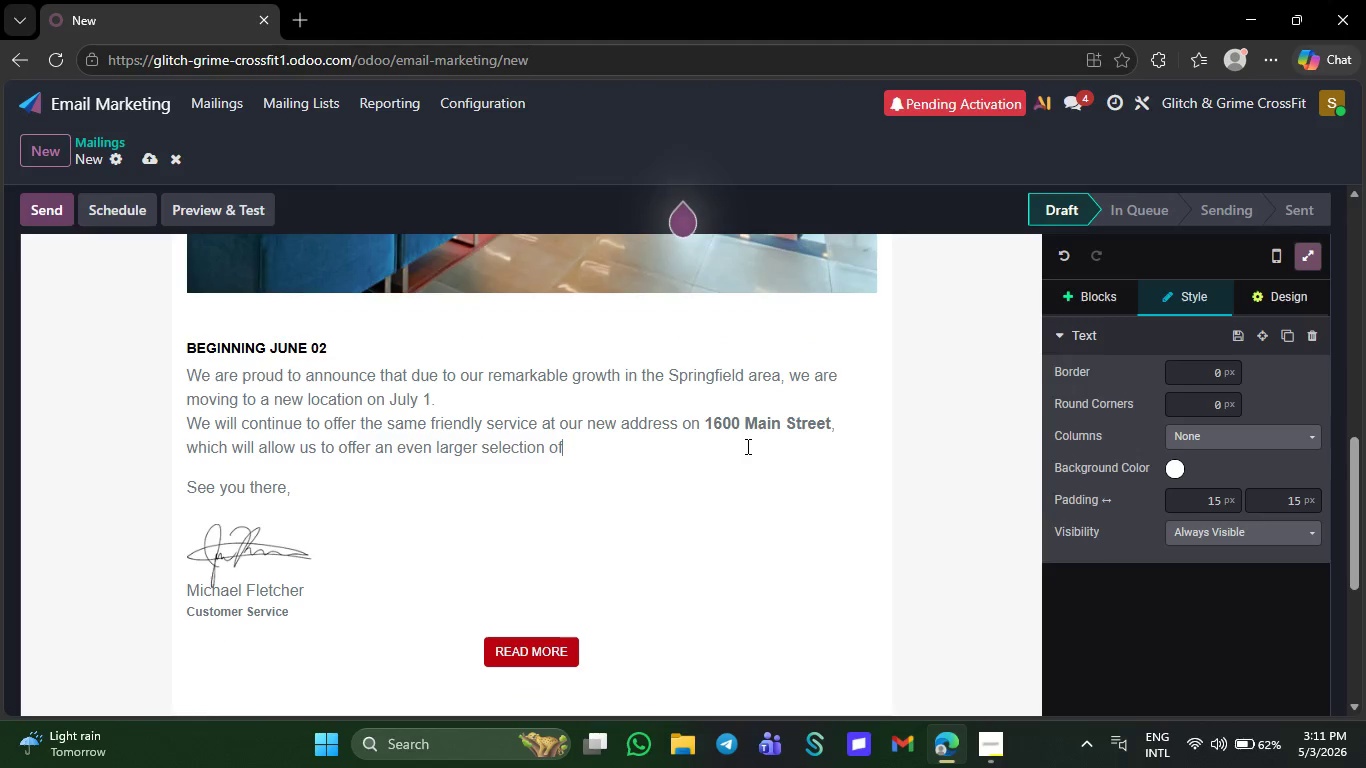 
key(Backspace)
 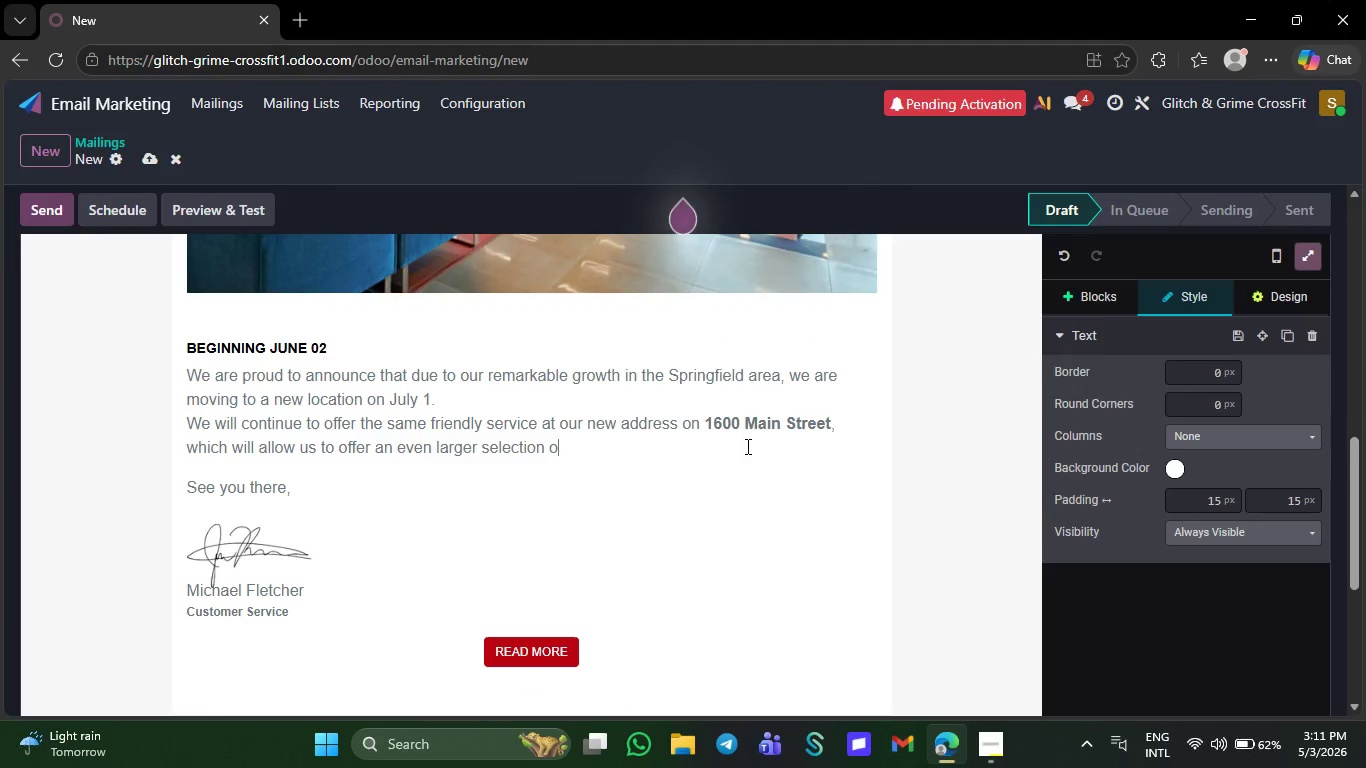 
key(NumpadAdd)
 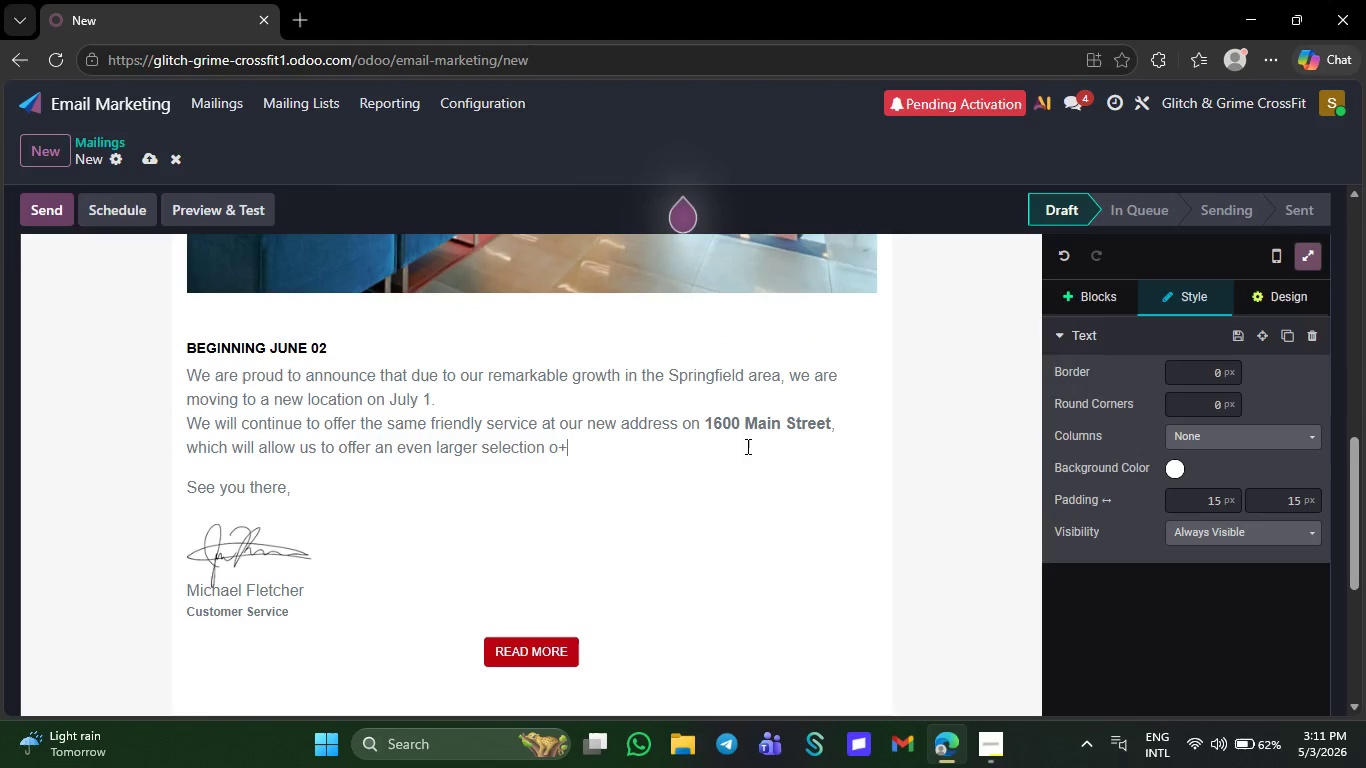 
key(Backspace)
 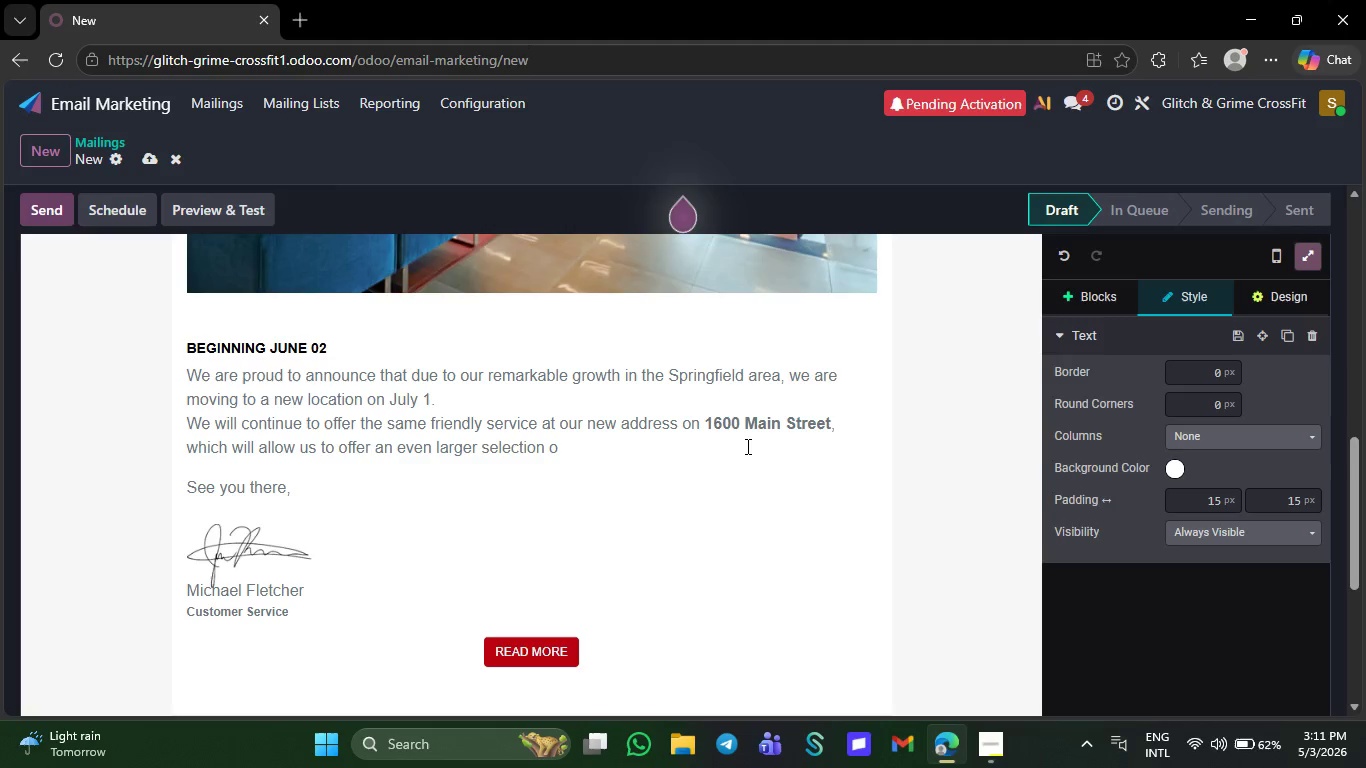 
key(Backspace)
 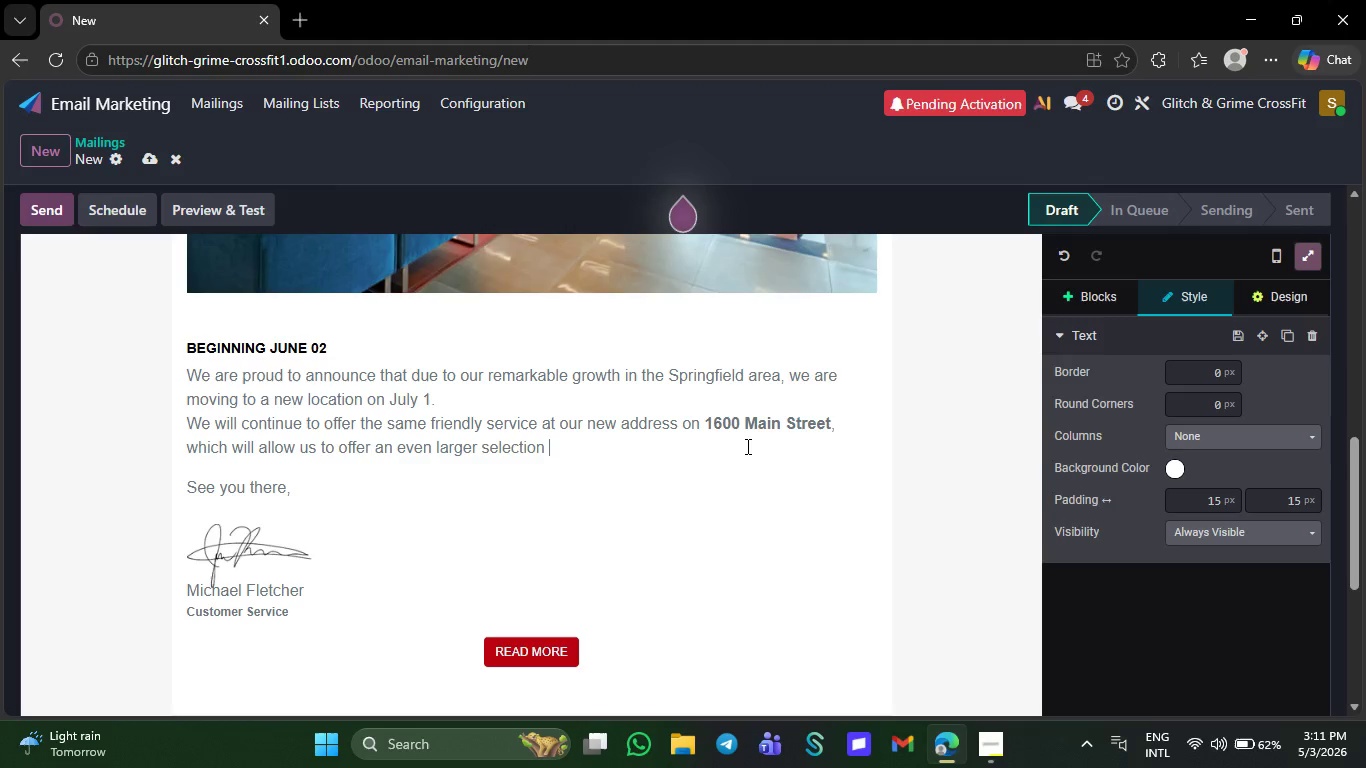 
key(Backspace)
 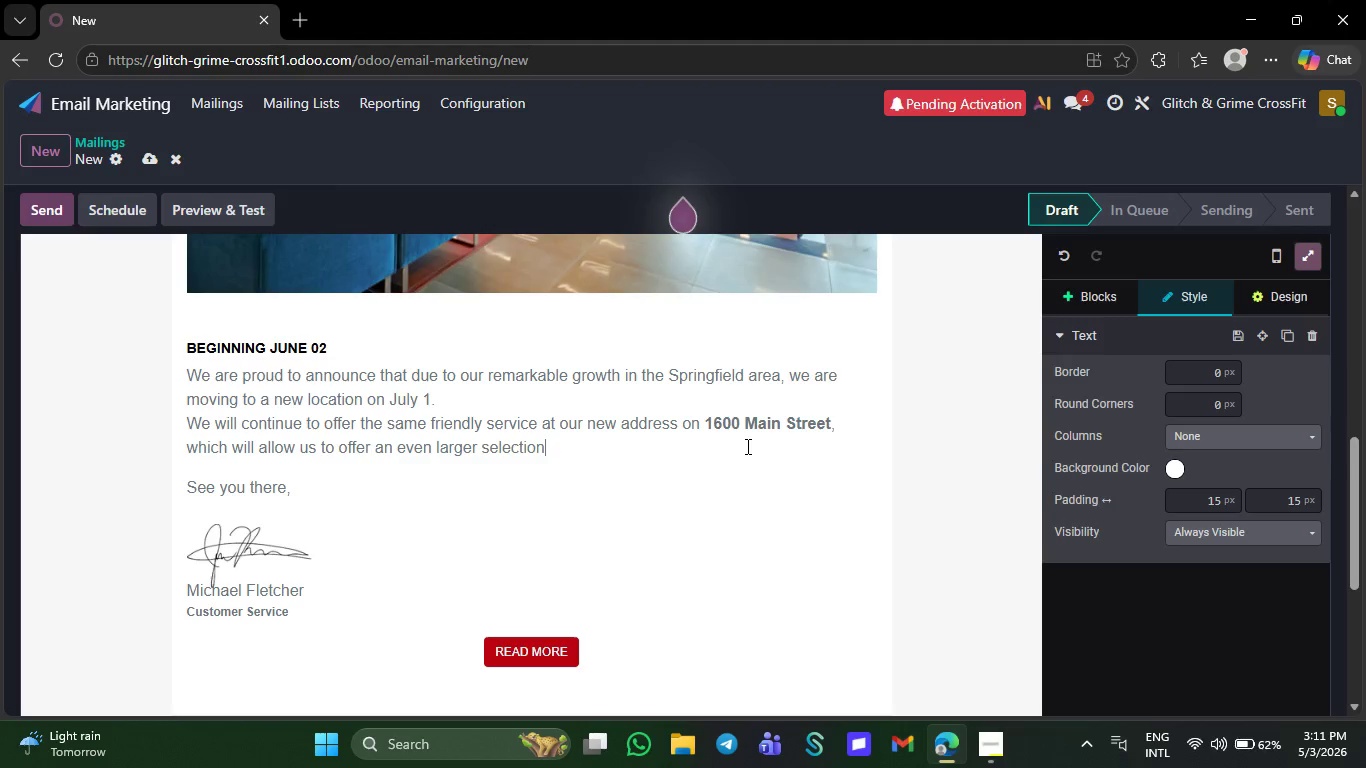 
key(Backspace)
 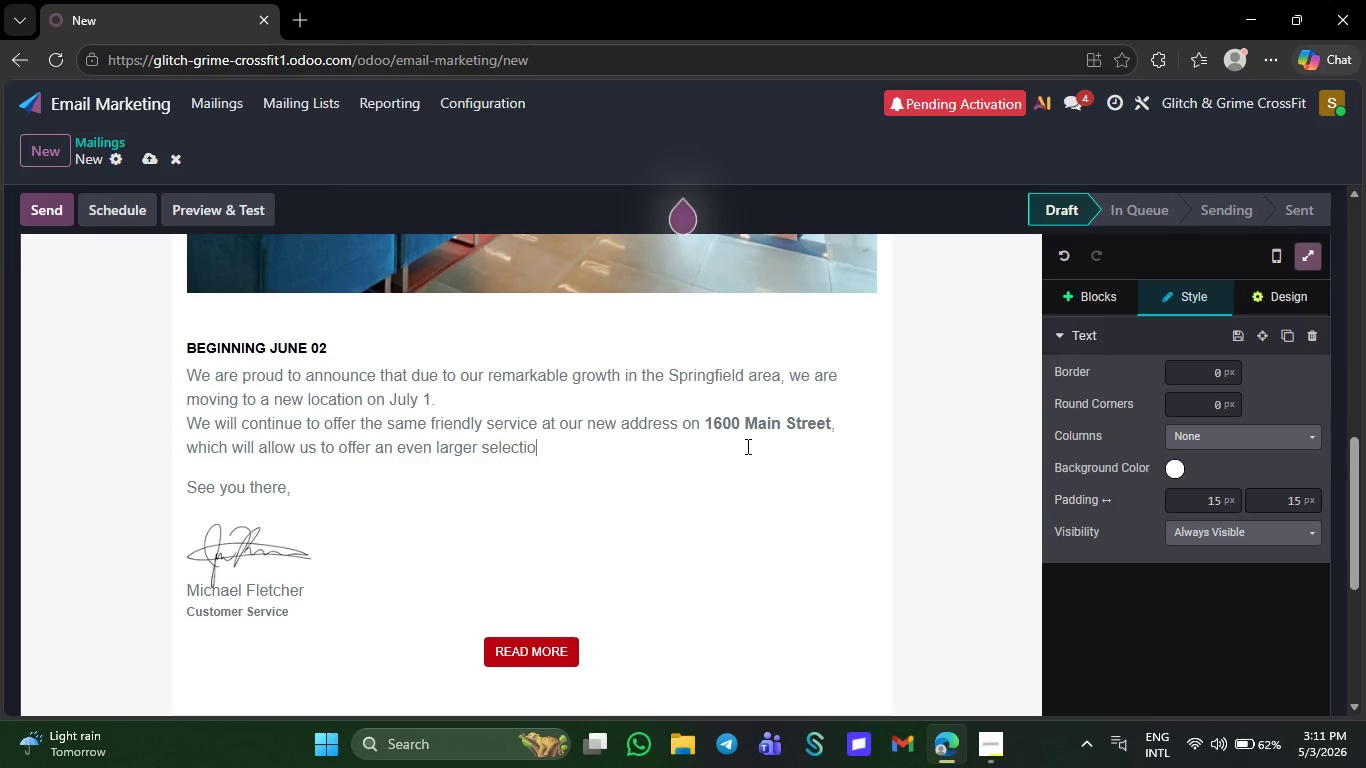 
key(Backspace)
 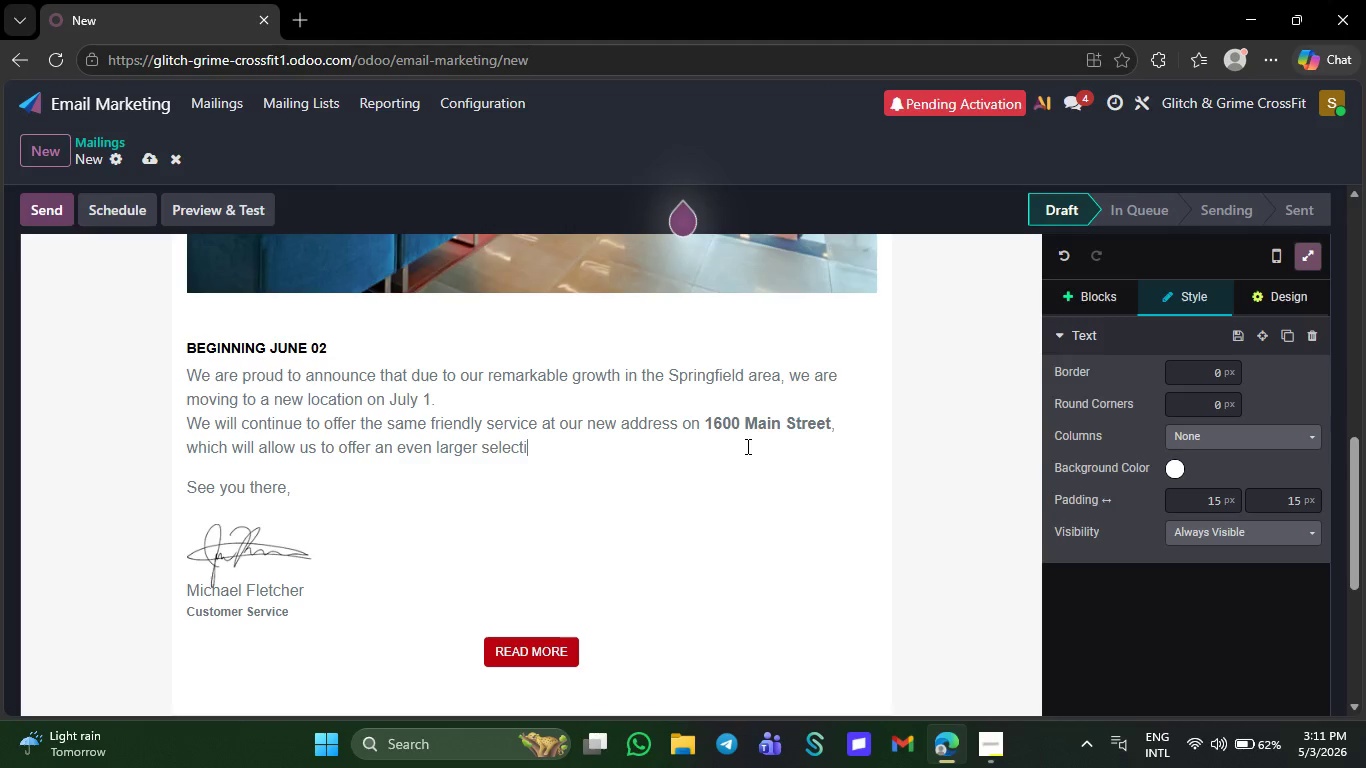 
key(Backspace)
 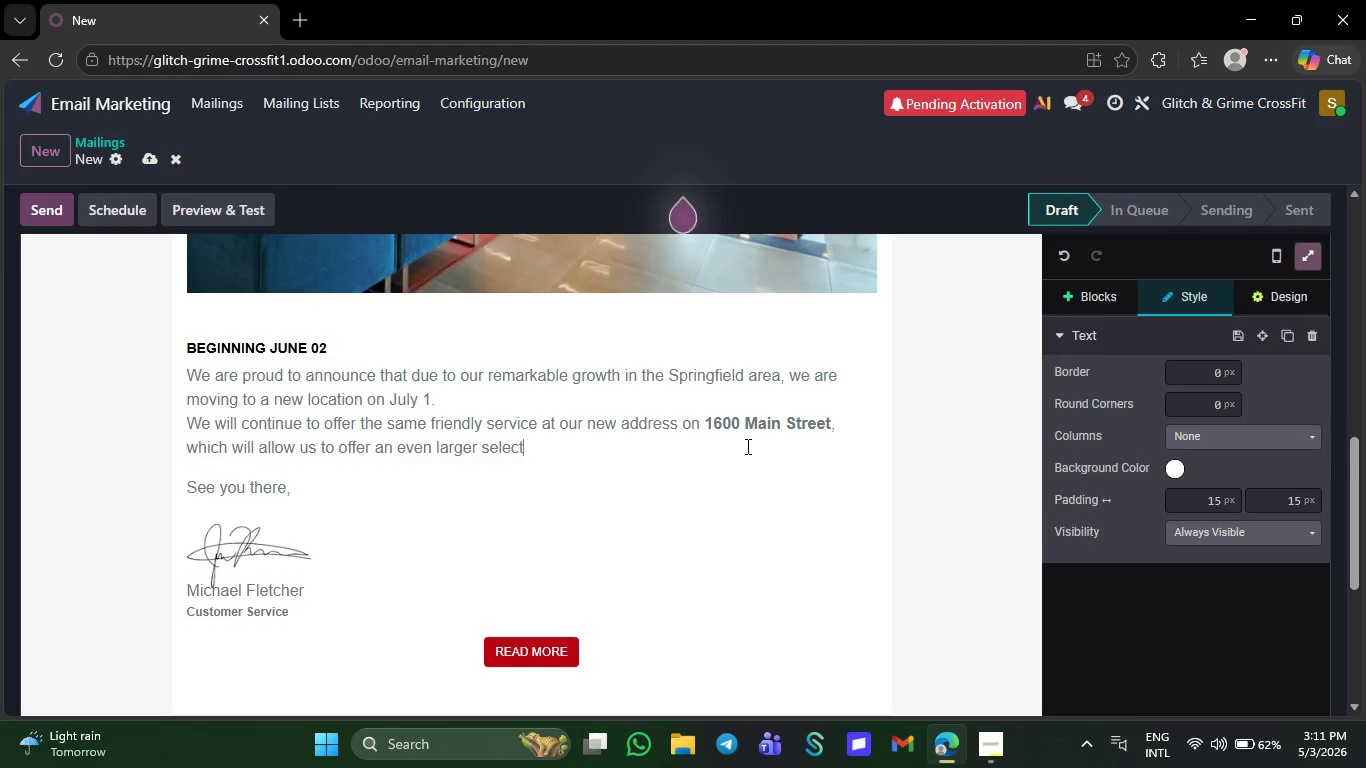 
key(Backspace)
 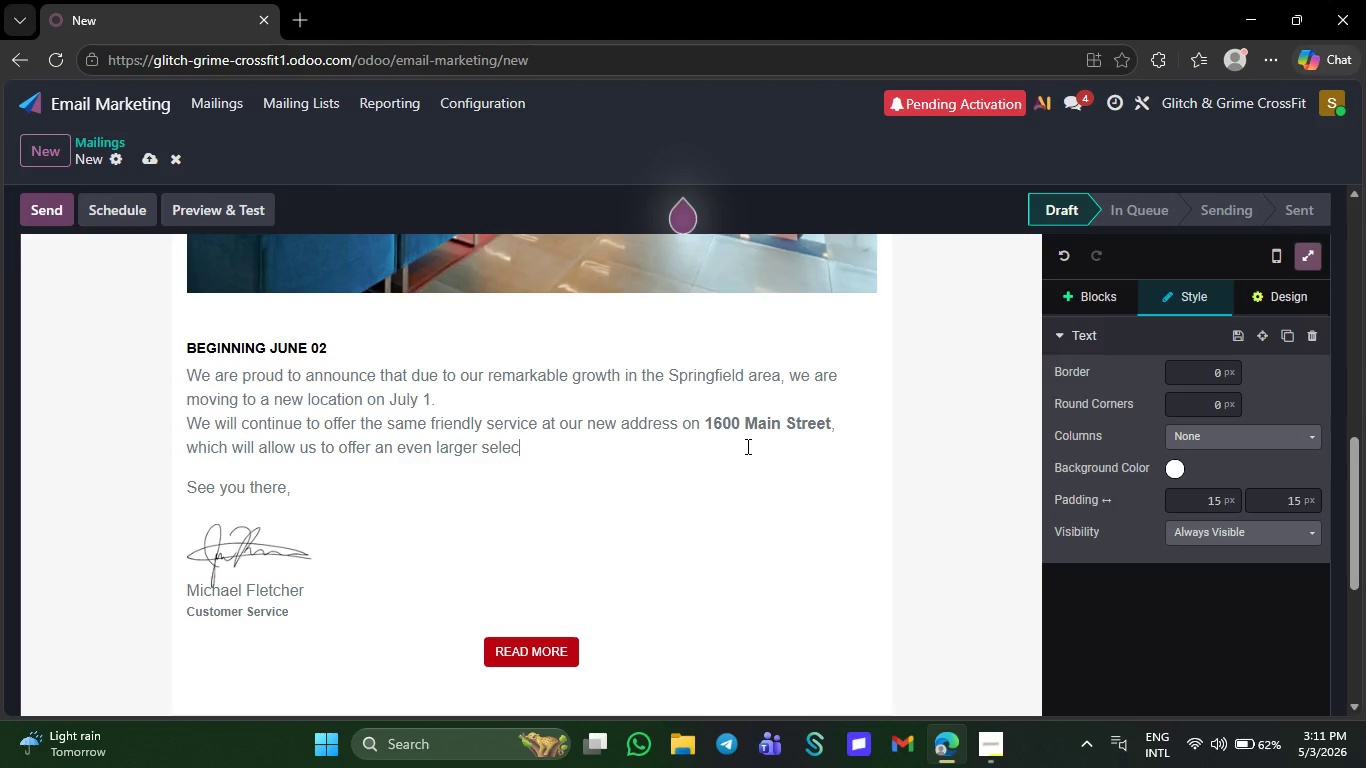 
key(Backspace)
 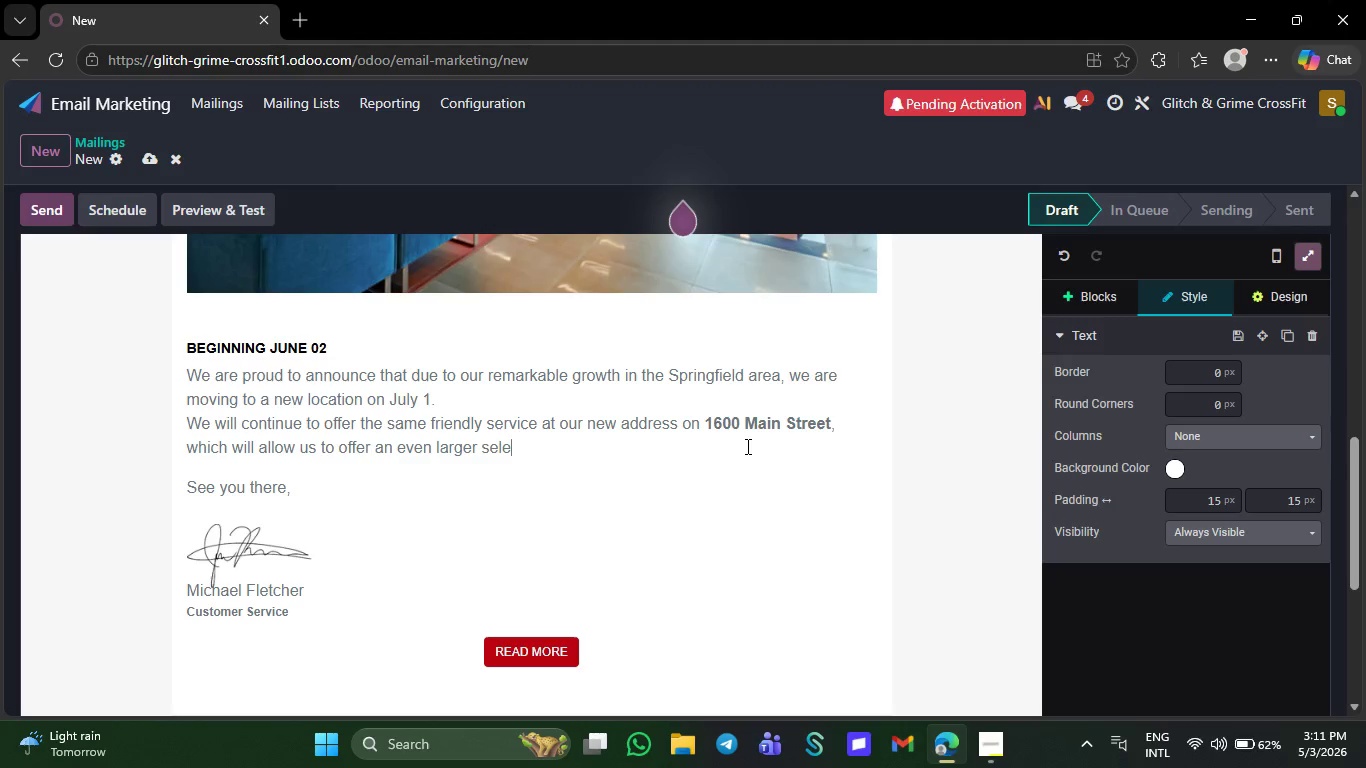 
key(Backspace)
 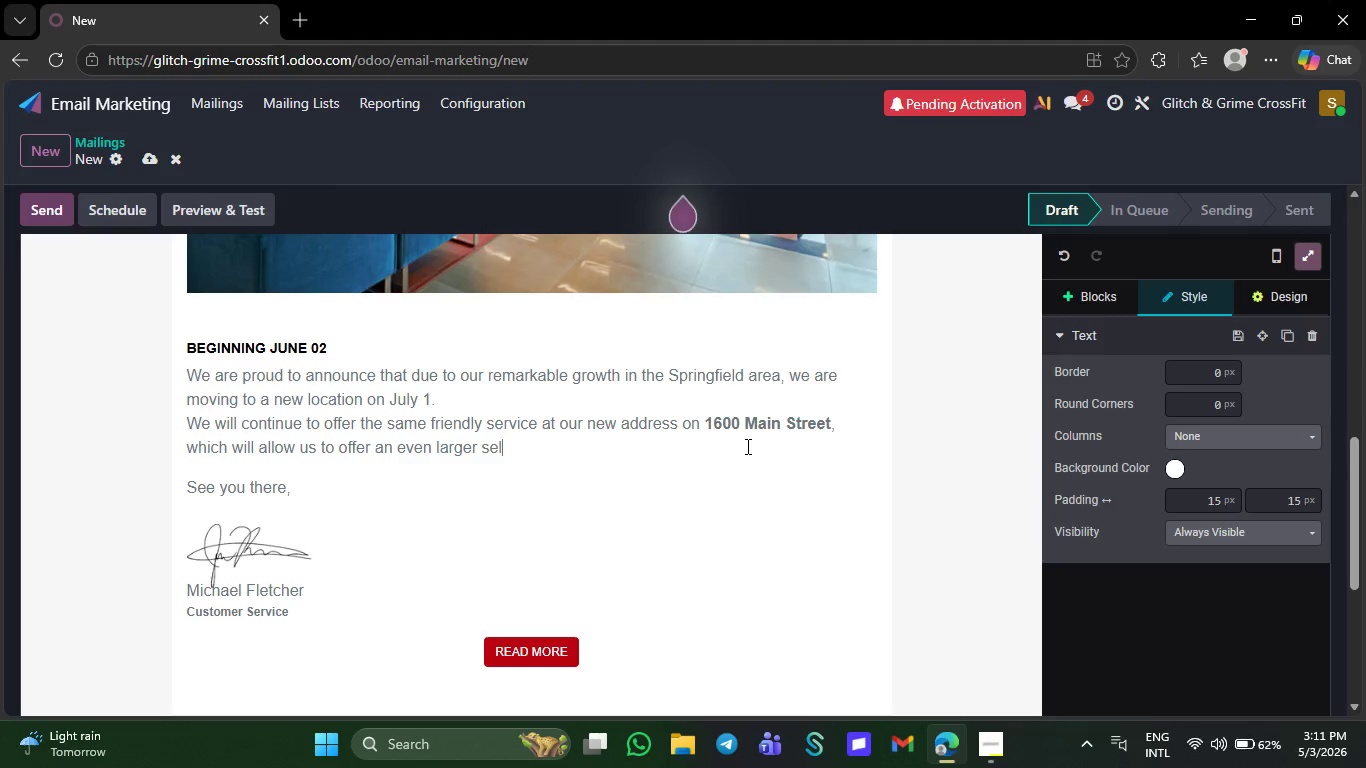 
key(Backspace)
 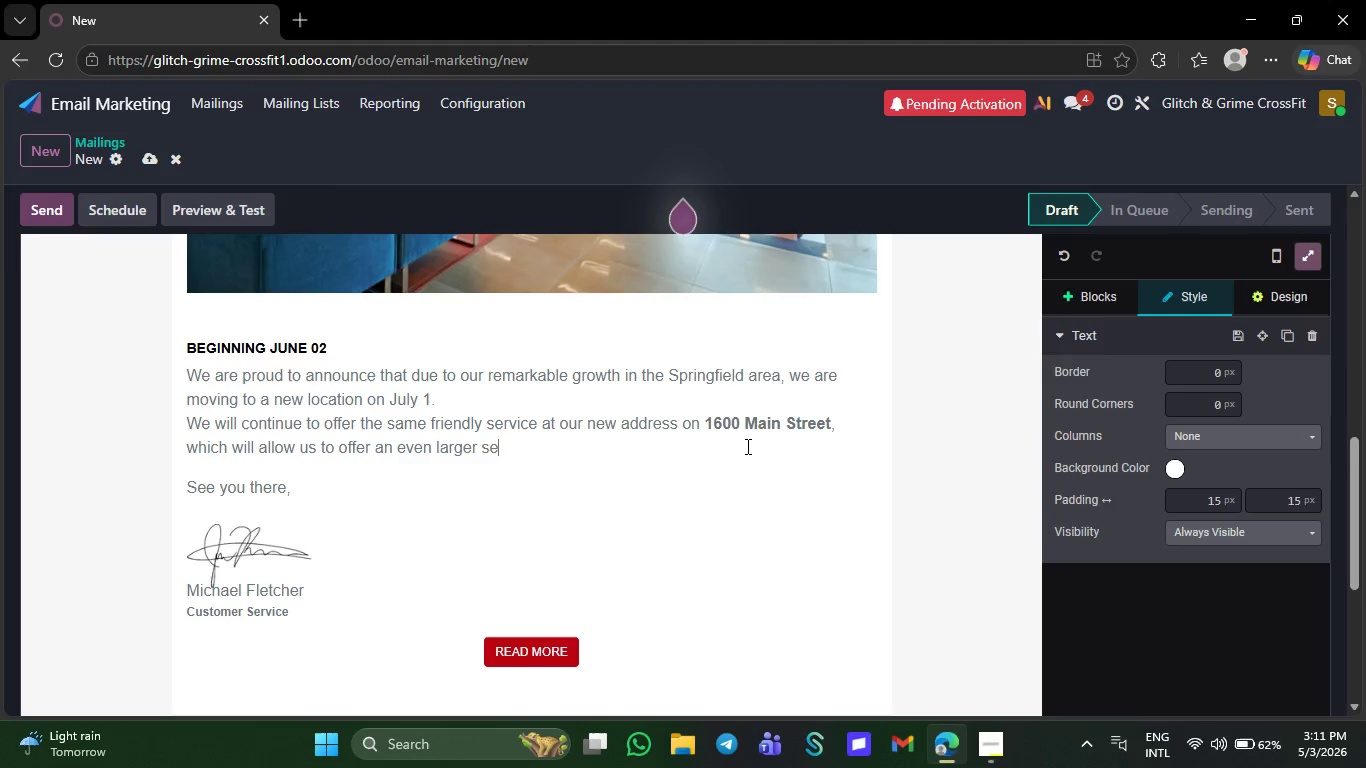 
key(Backspace)
 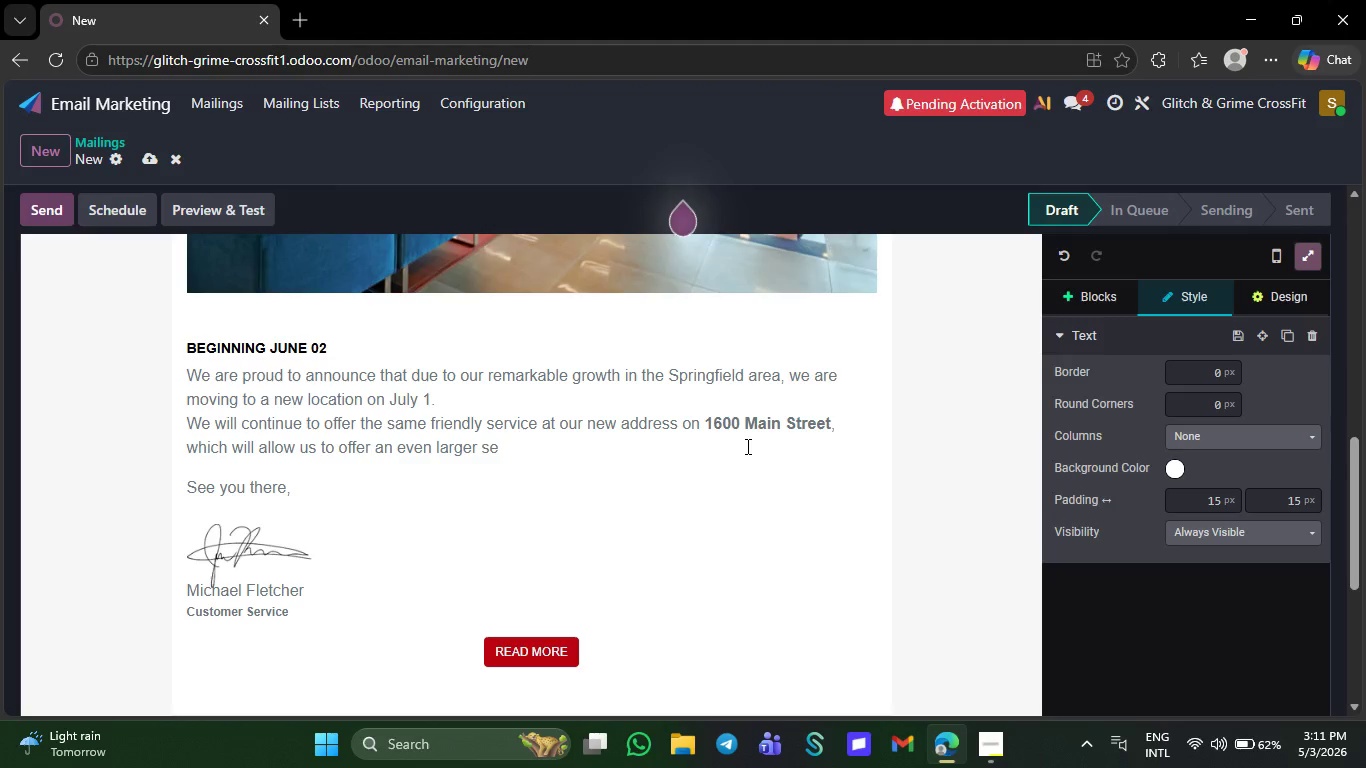 
key(Backspace)
 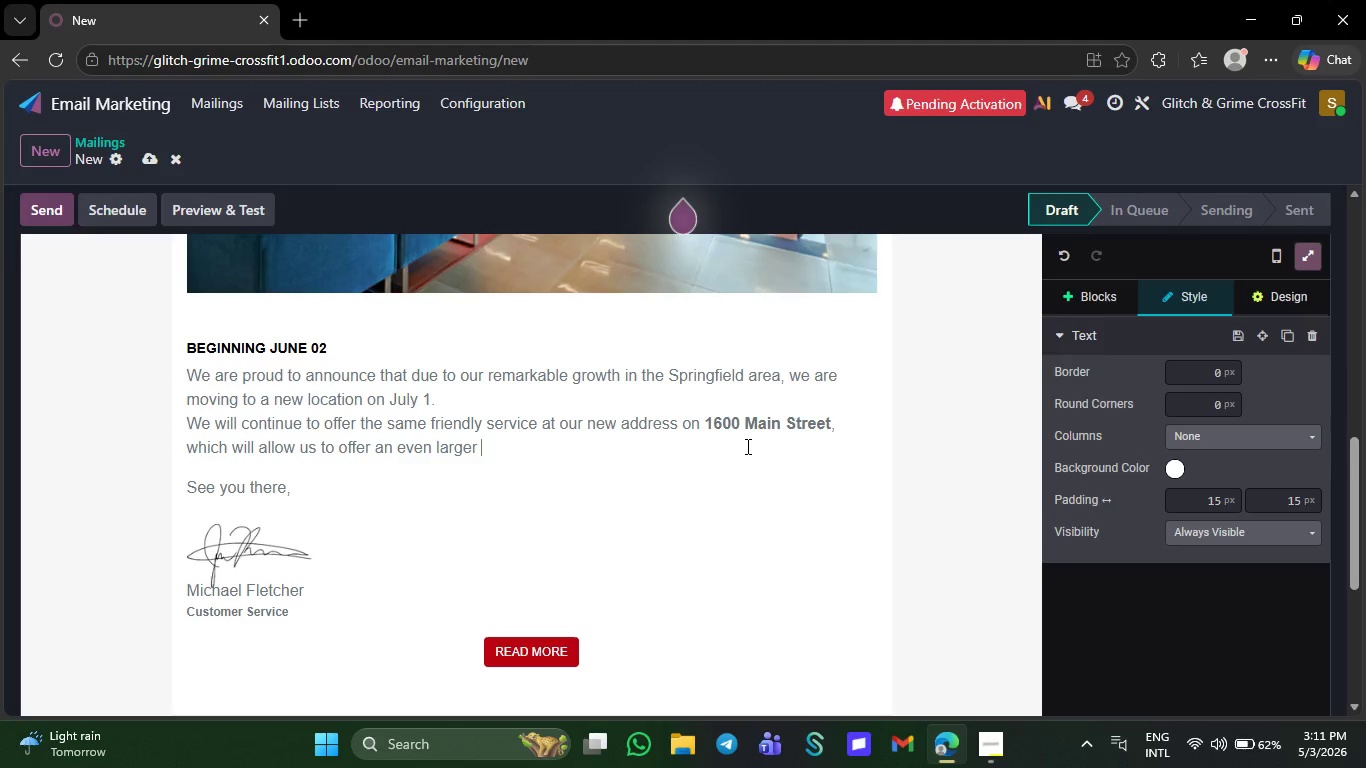 
key(Backspace)
 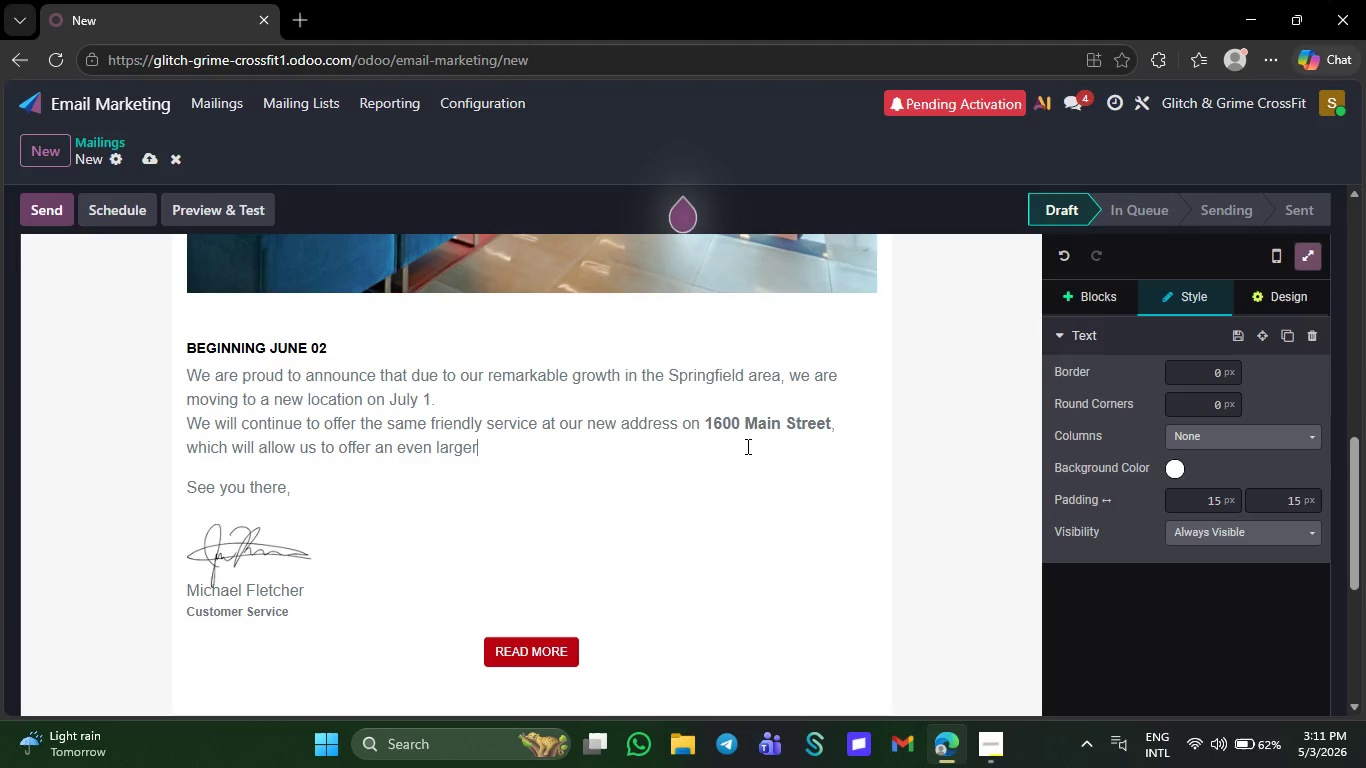 
key(Backspace)
 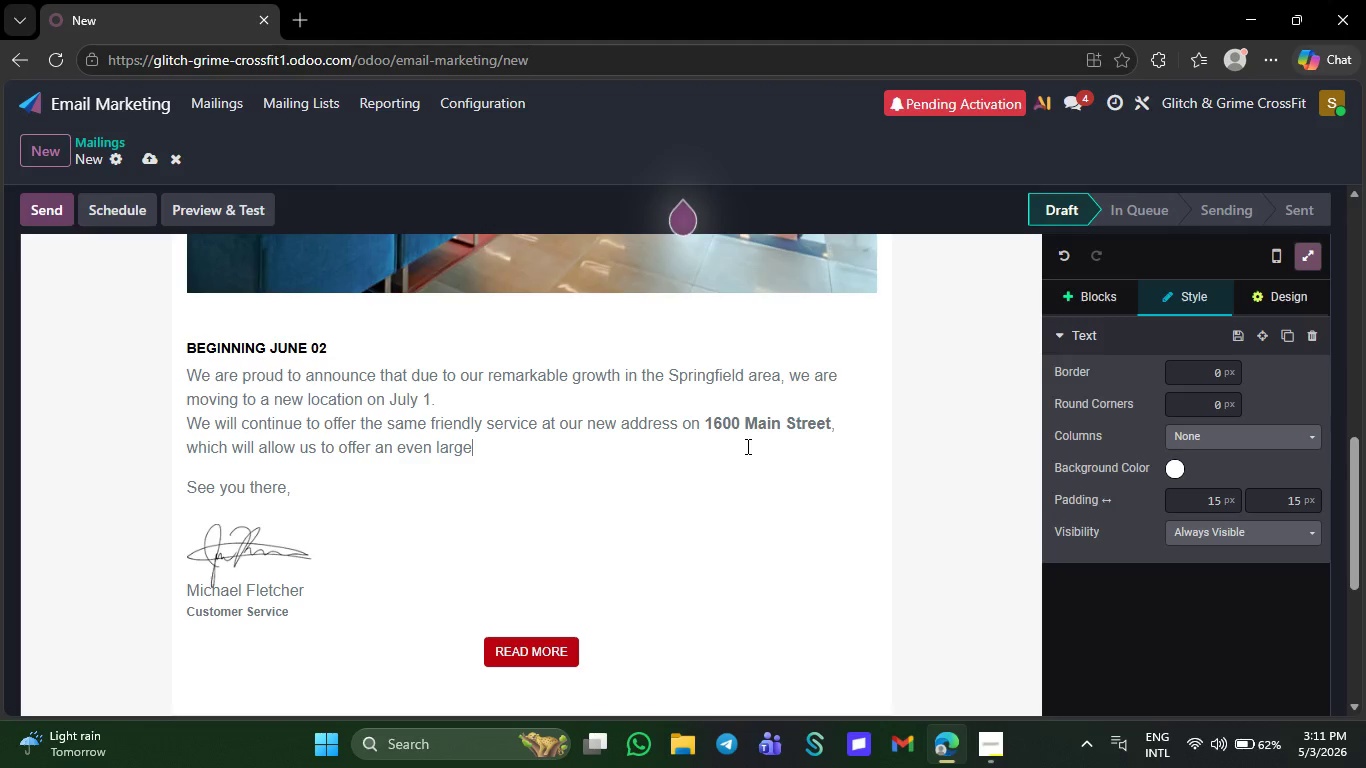 
key(Backspace)
 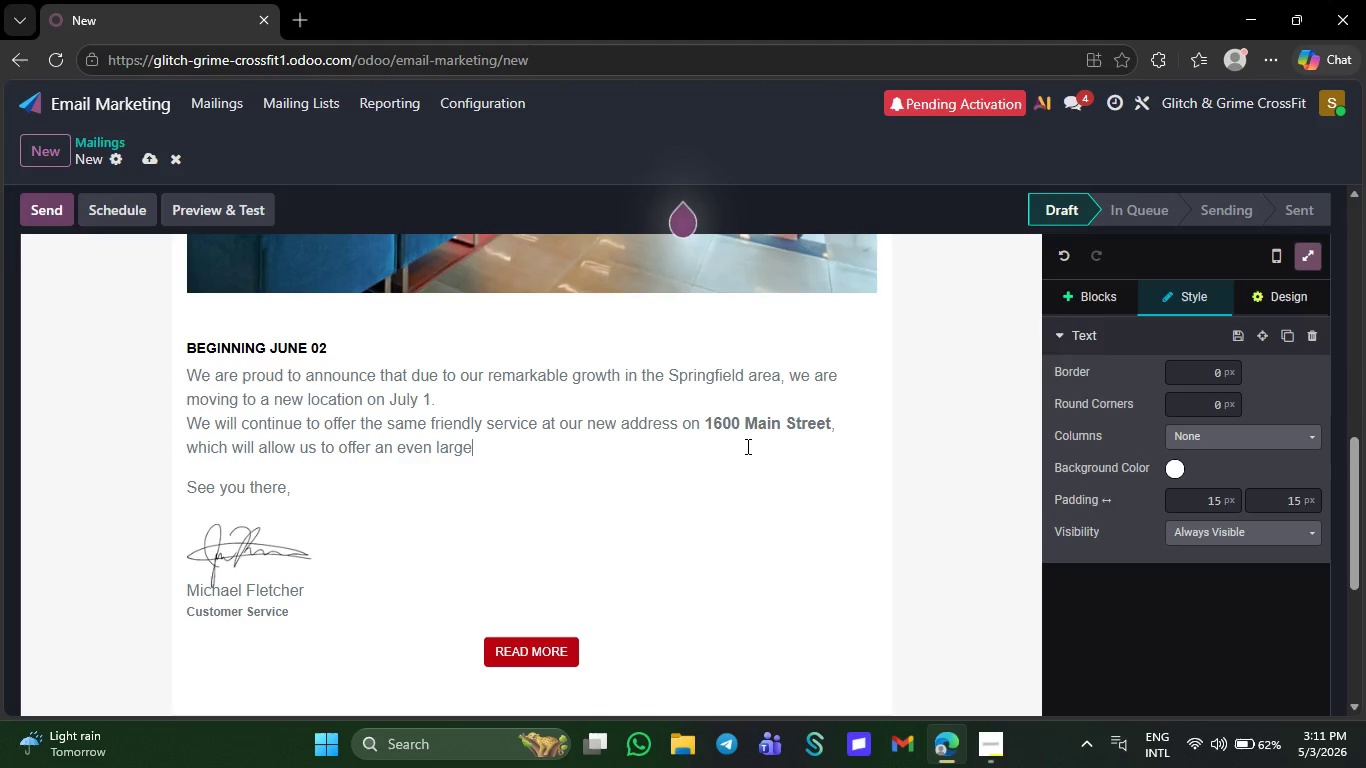 
key(Backspace)
 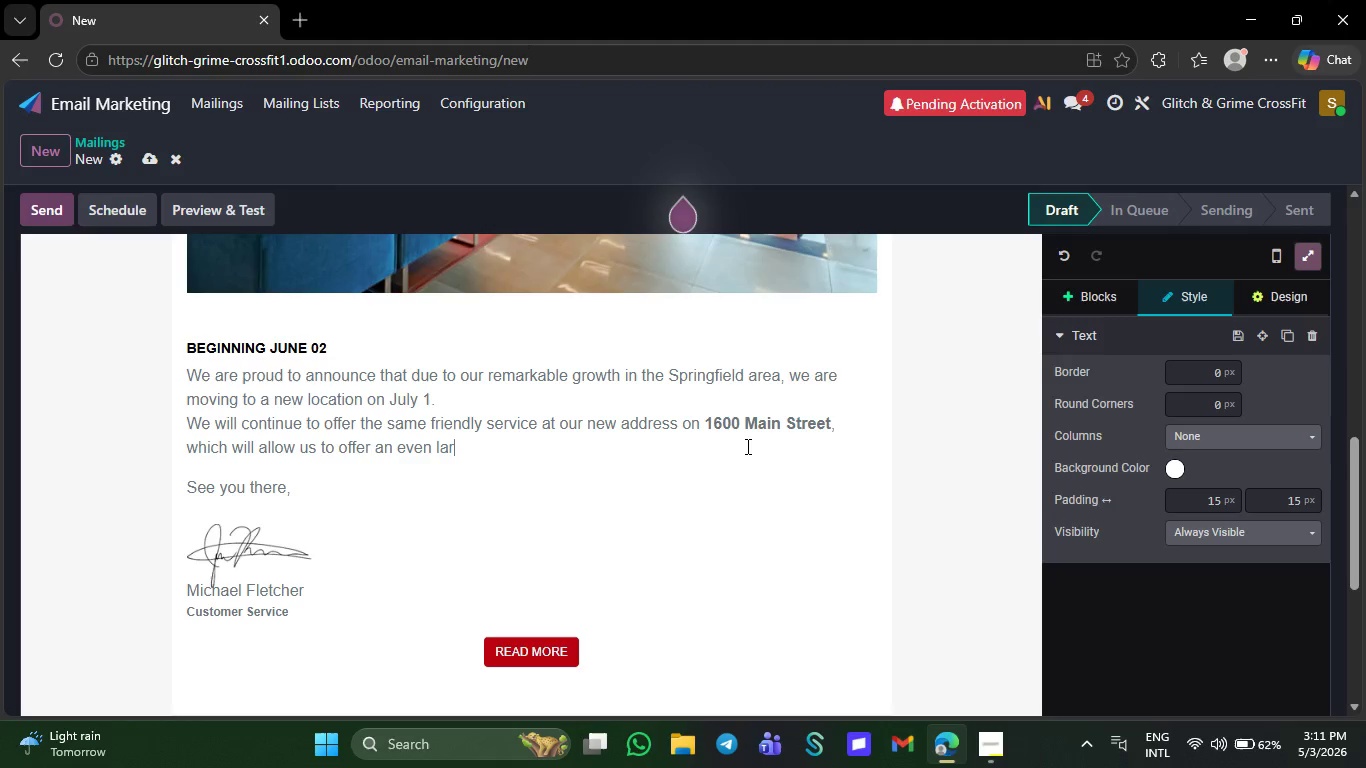 
key(Backspace)
 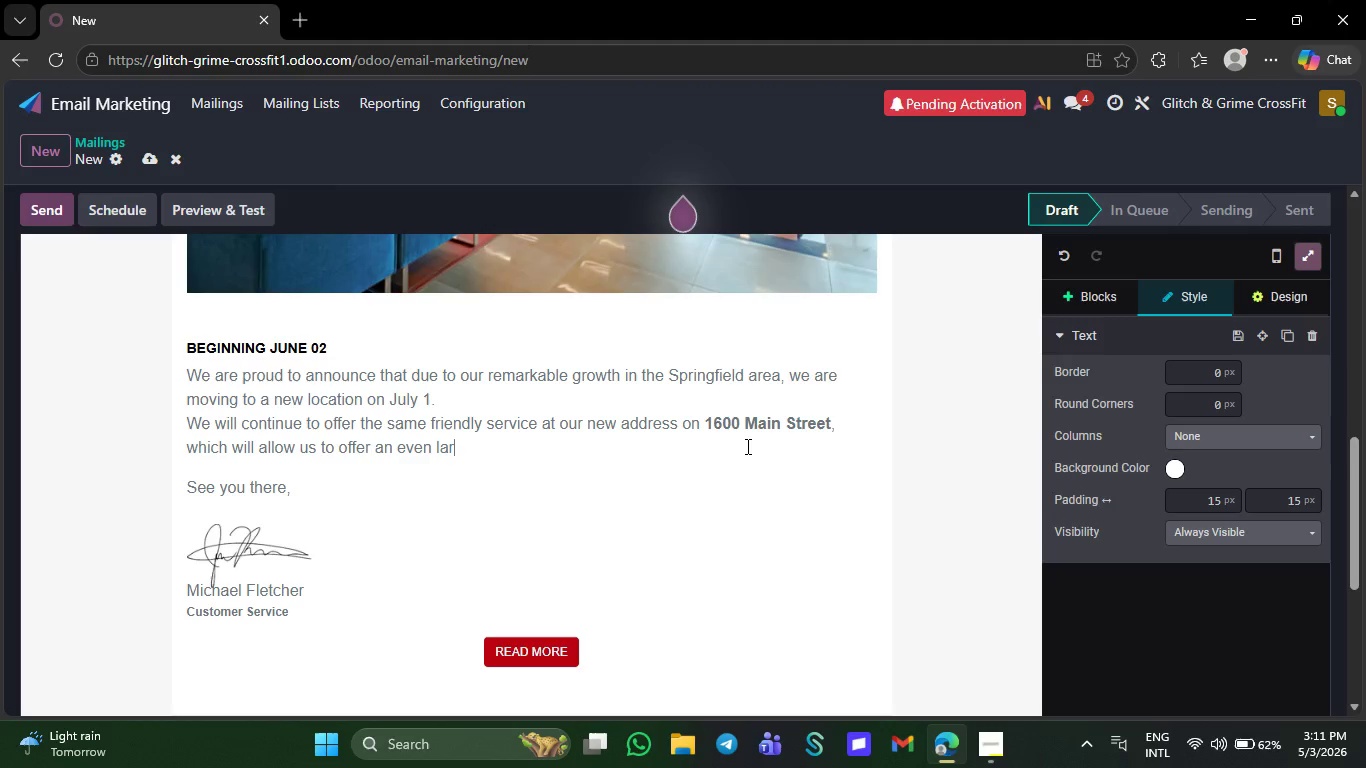 
key(Backspace)
 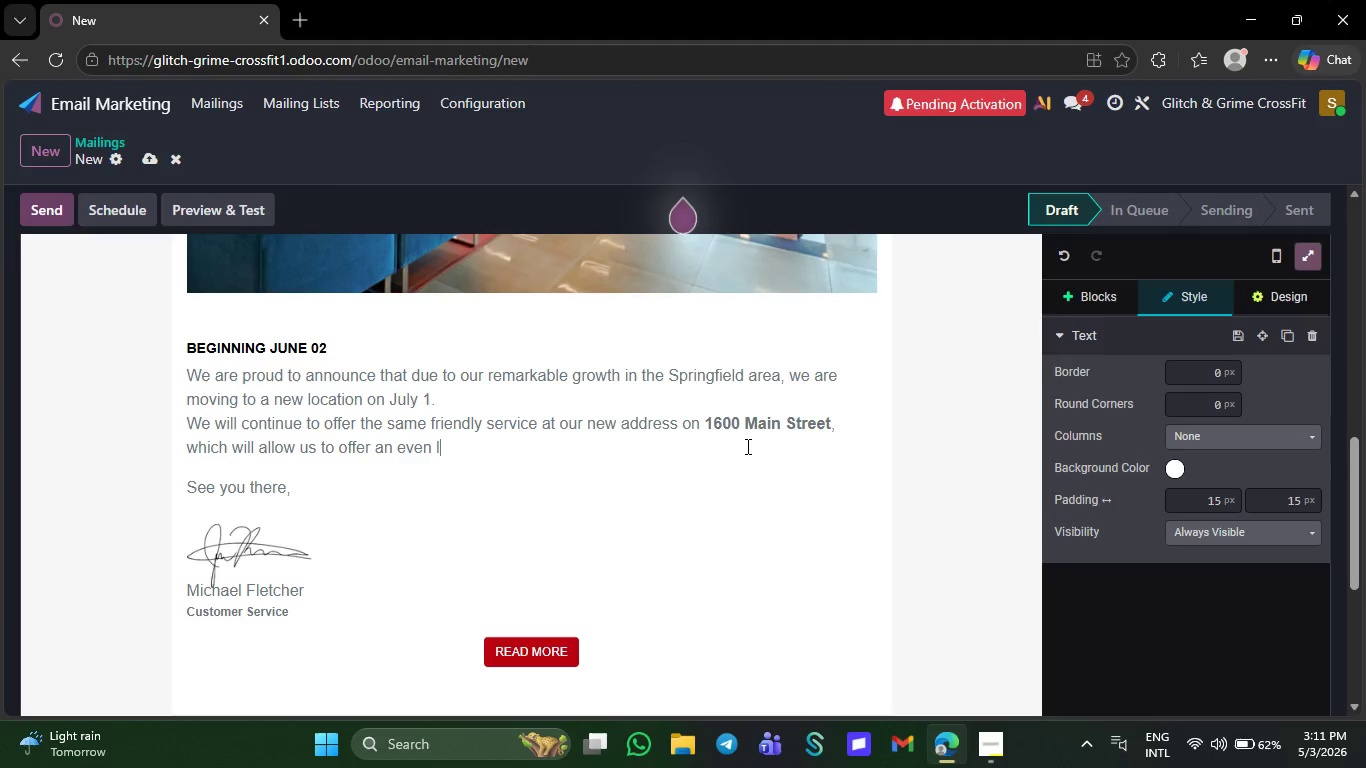 
key(Backspace)
 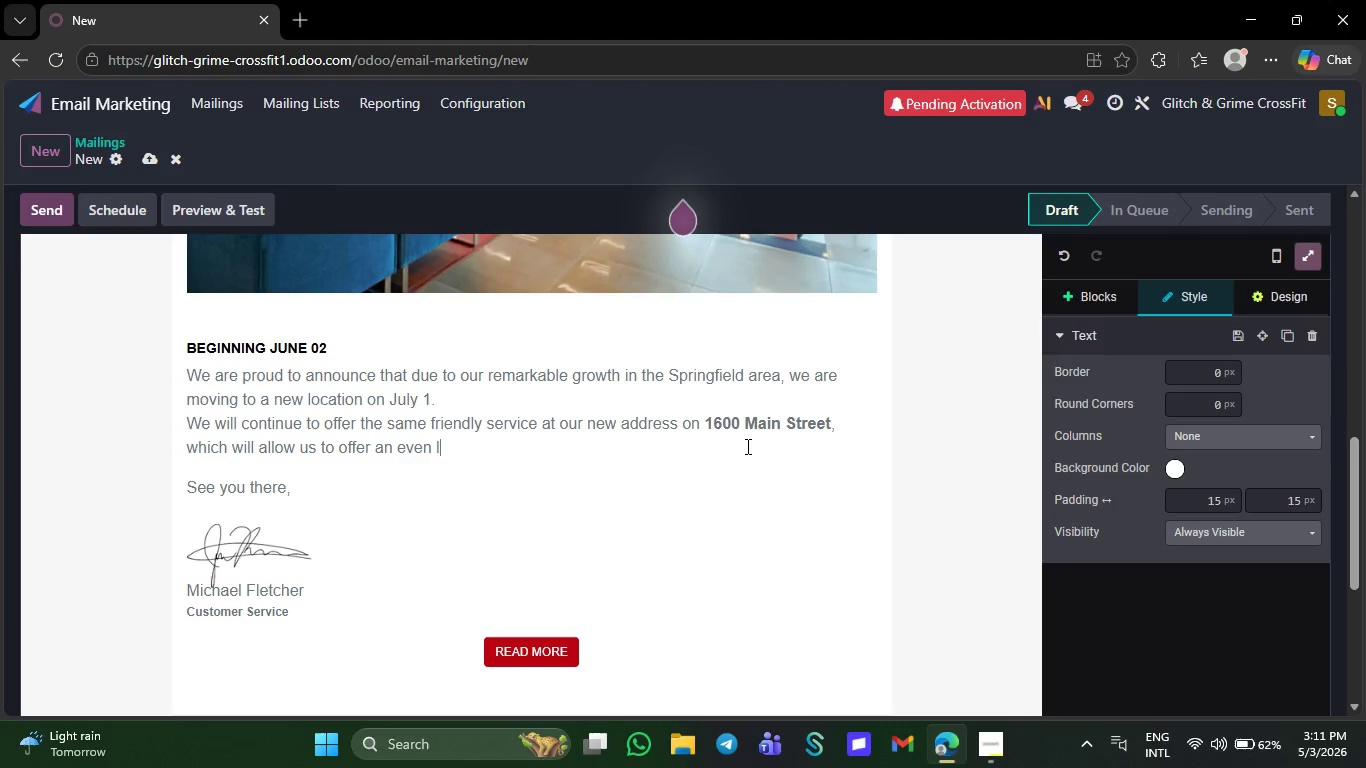 
key(Backspace)
 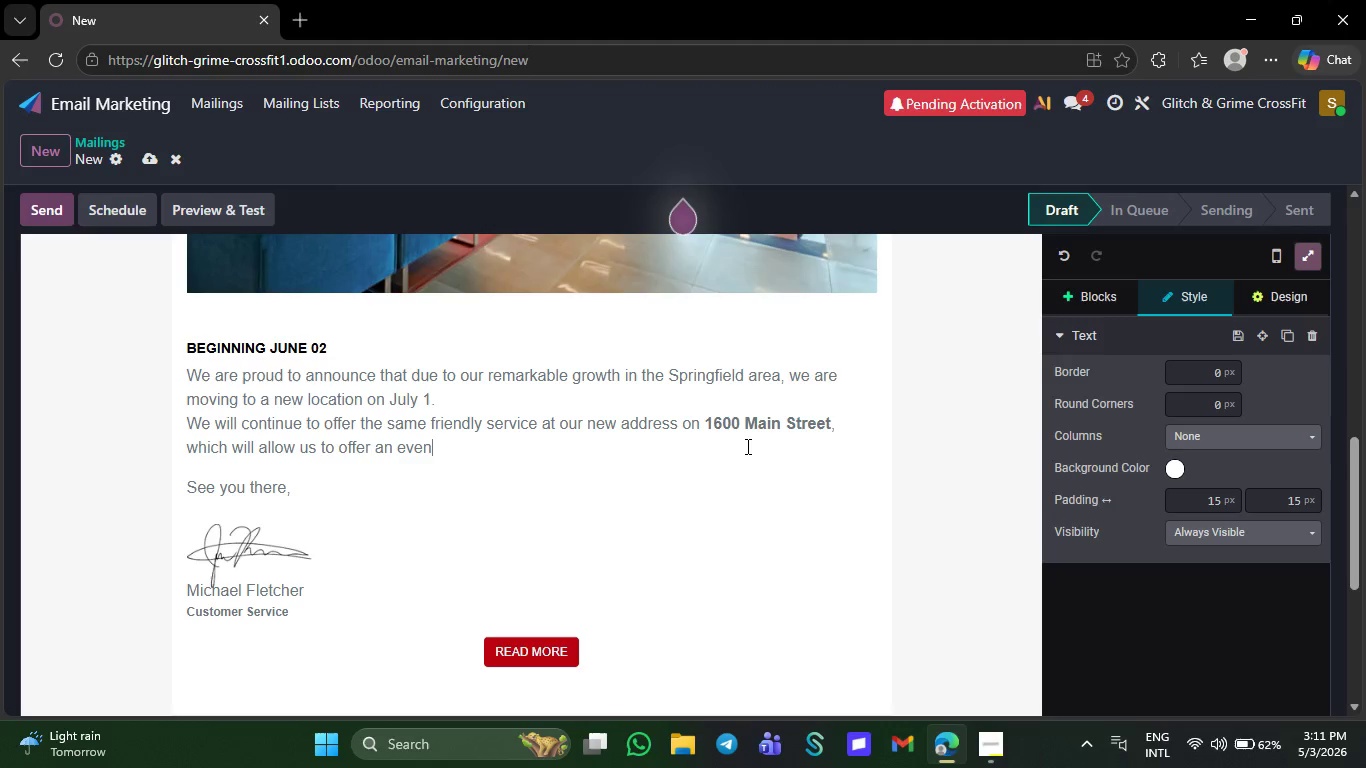 
key(Backspace)
 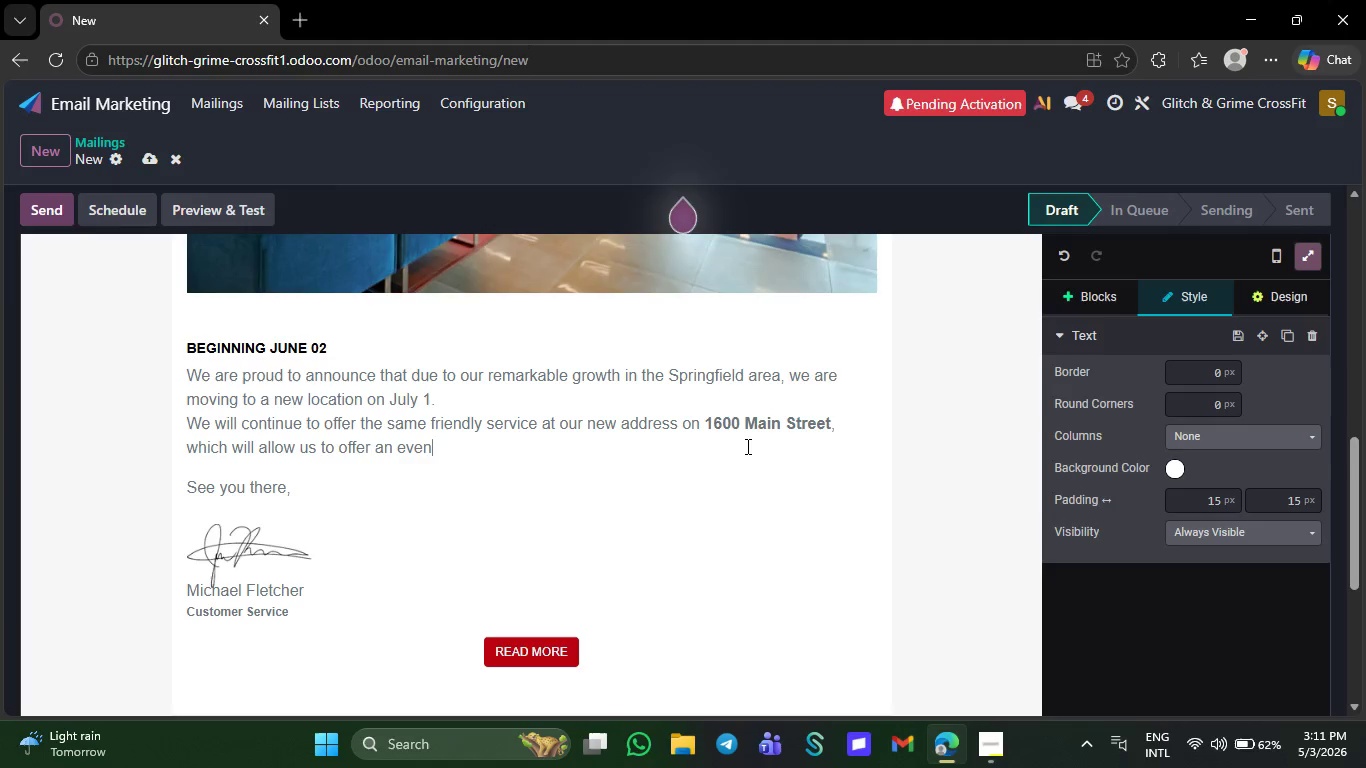 
key(Backspace)
 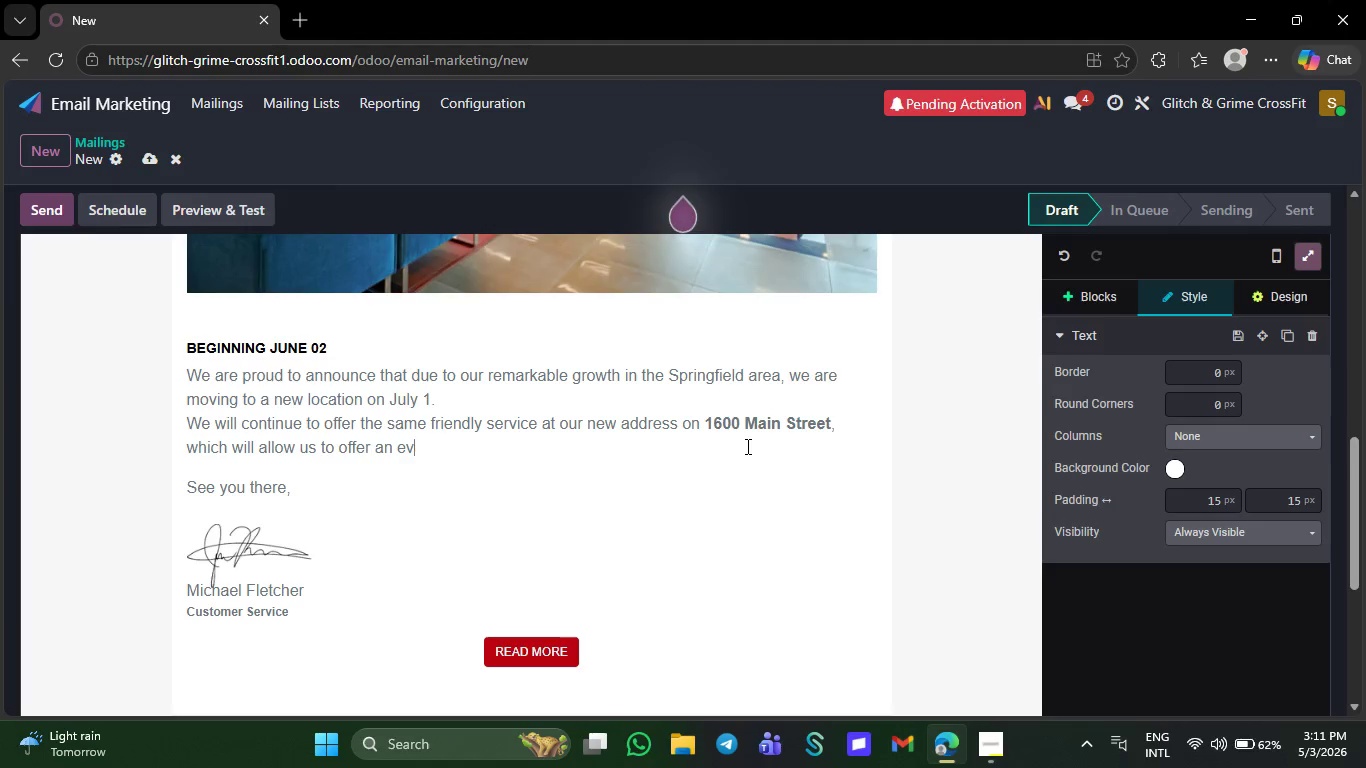 
key(Backspace)
 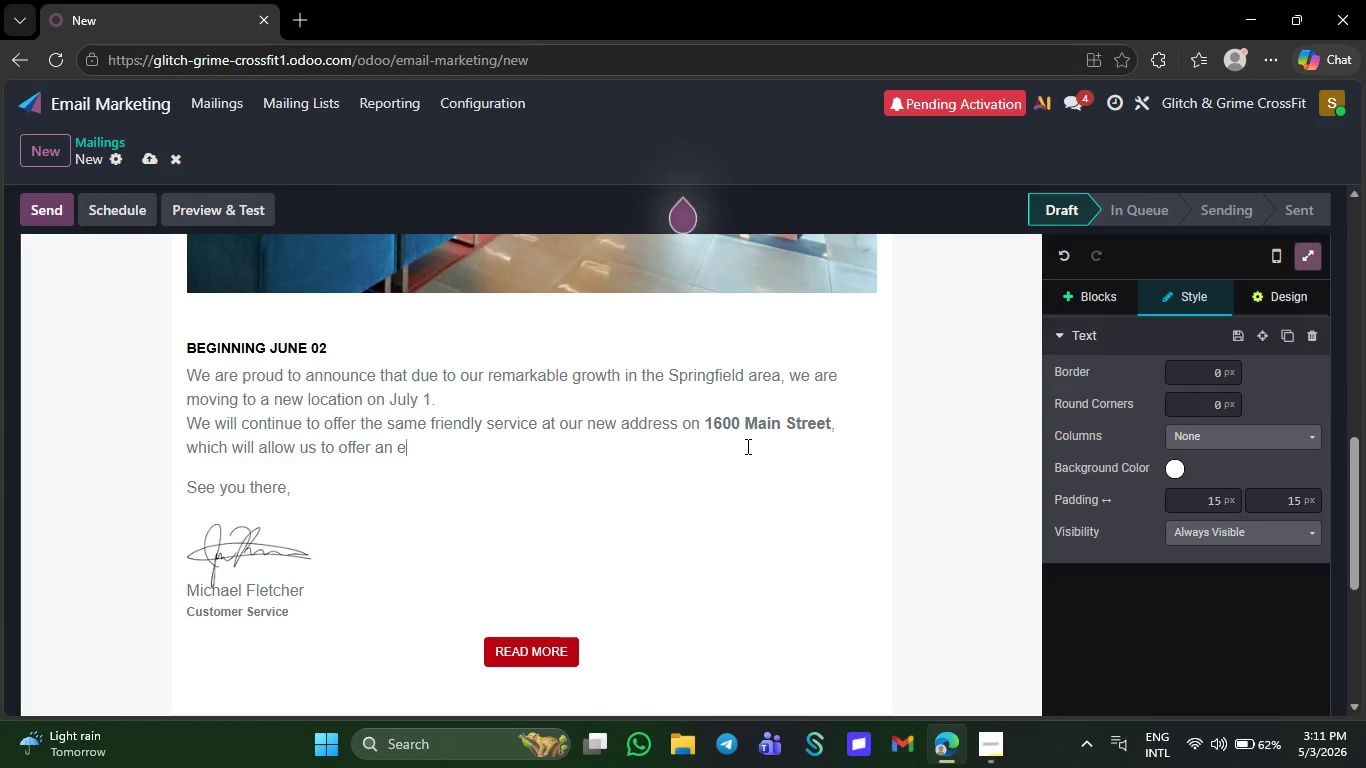 
key(Backspace)
 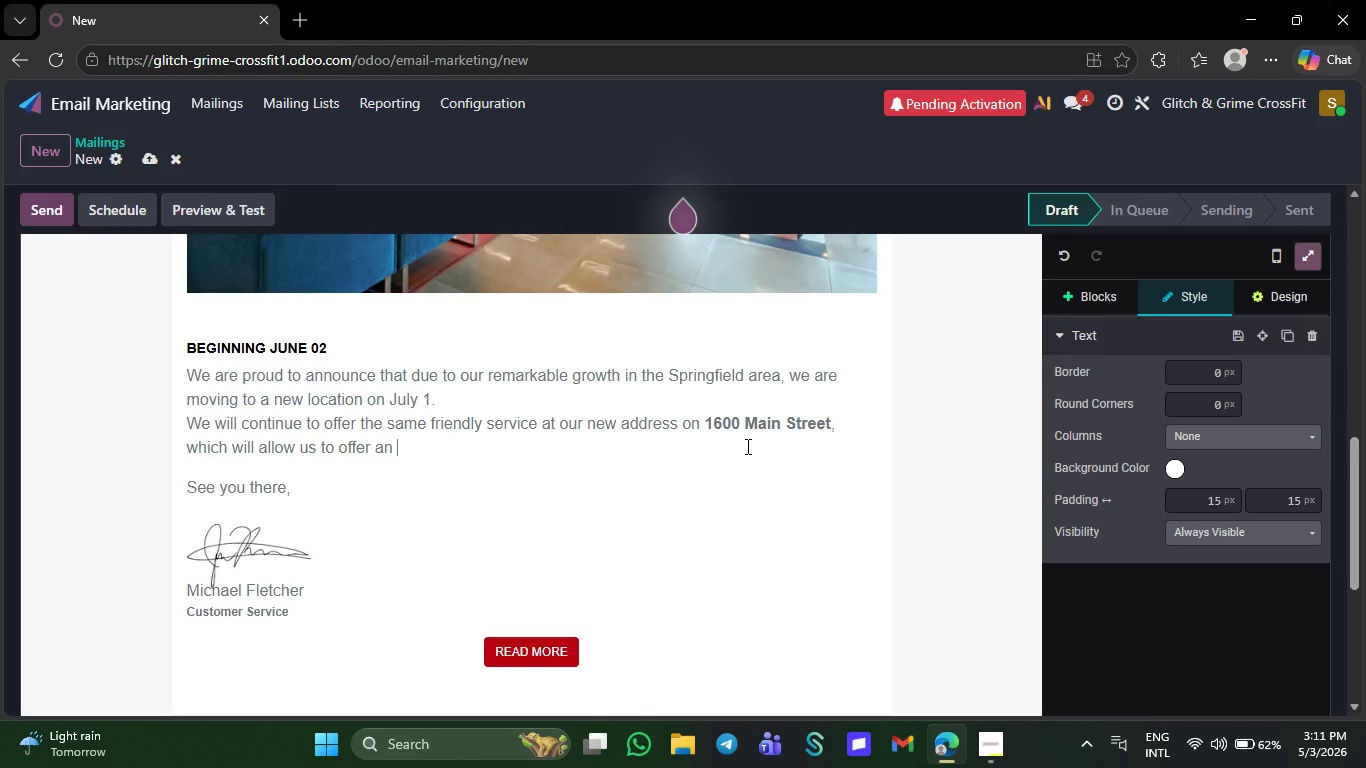 
key(Backspace)
 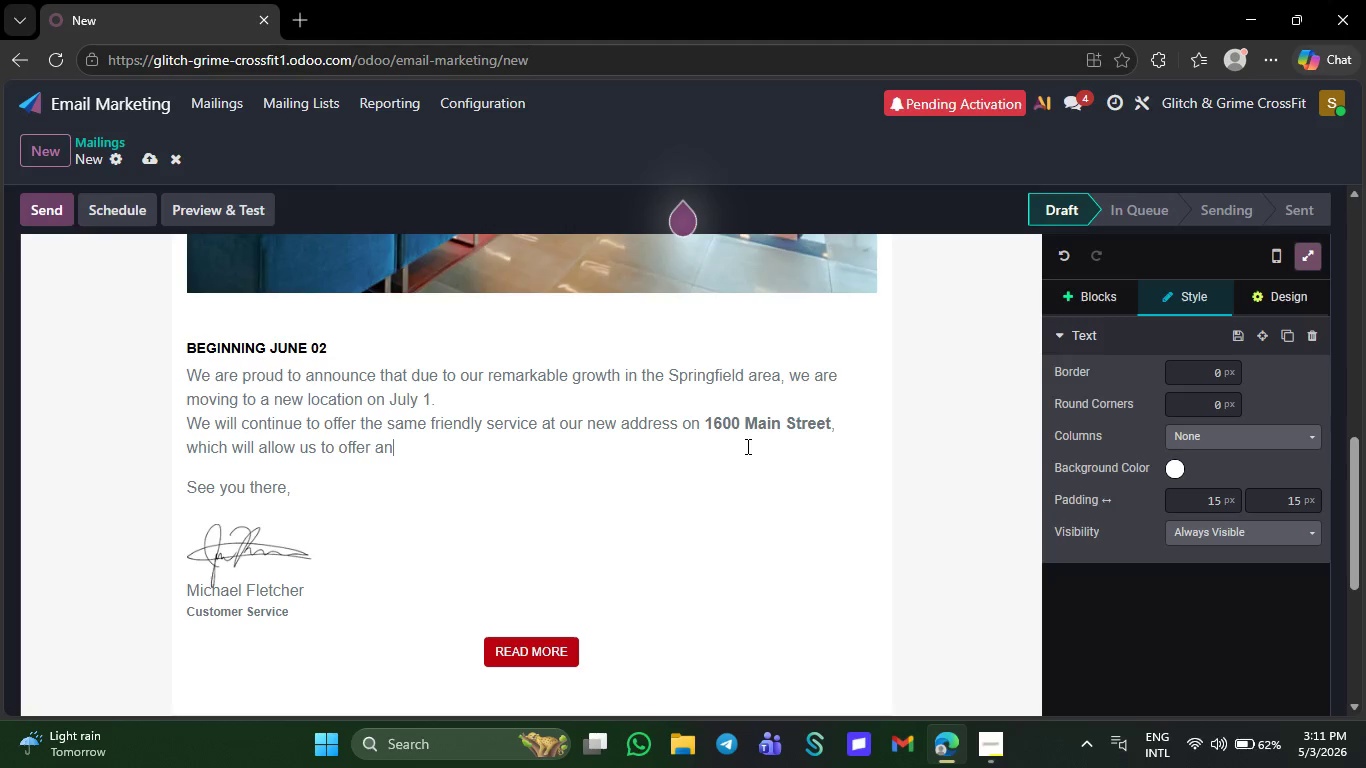 
key(Backspace)
 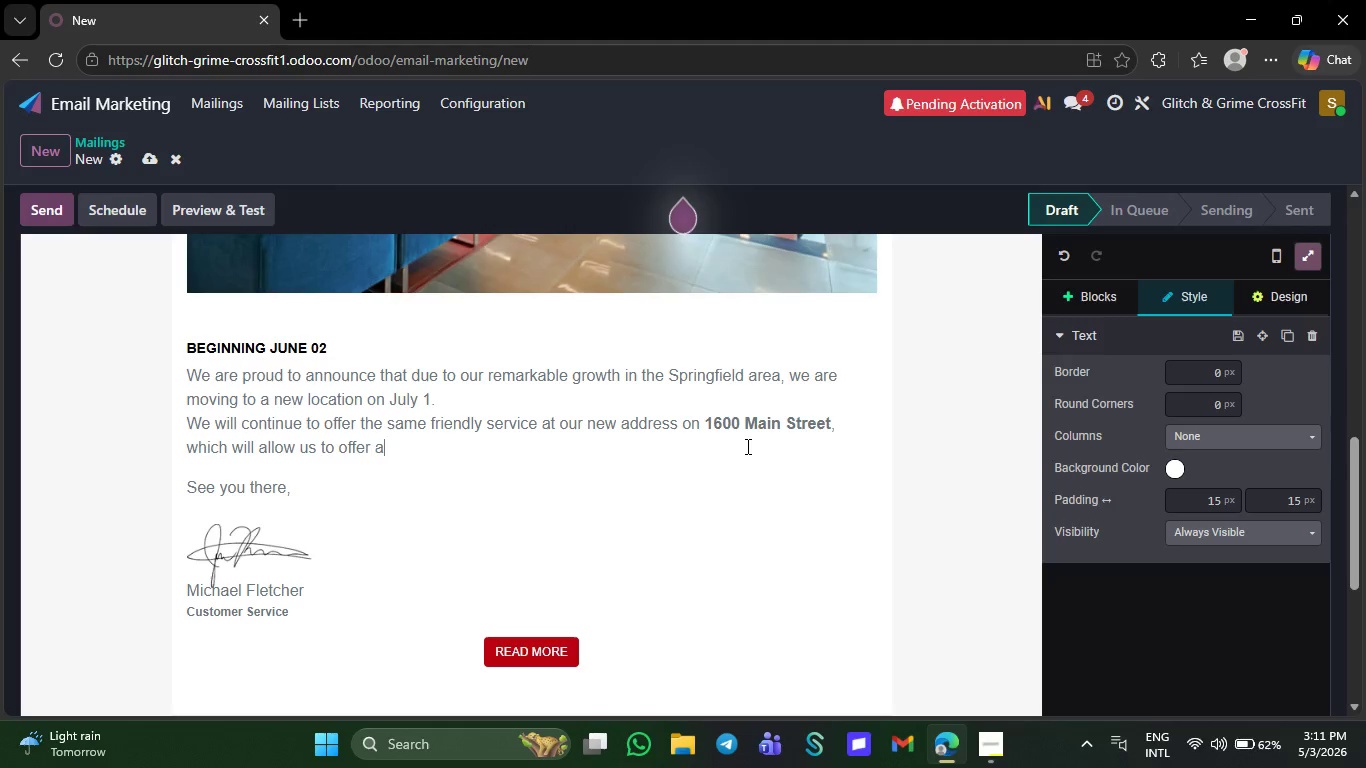 
key(Backspace)
 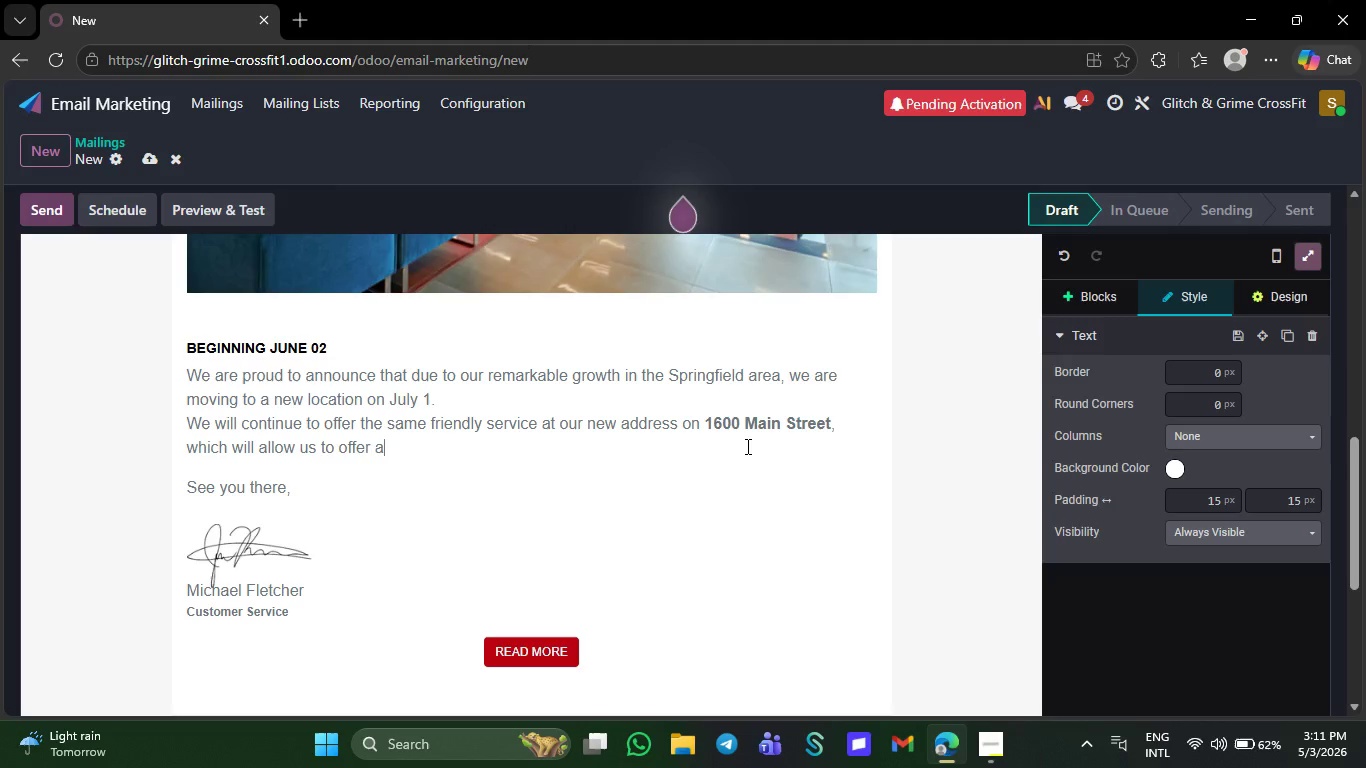 
key(Backspace)
 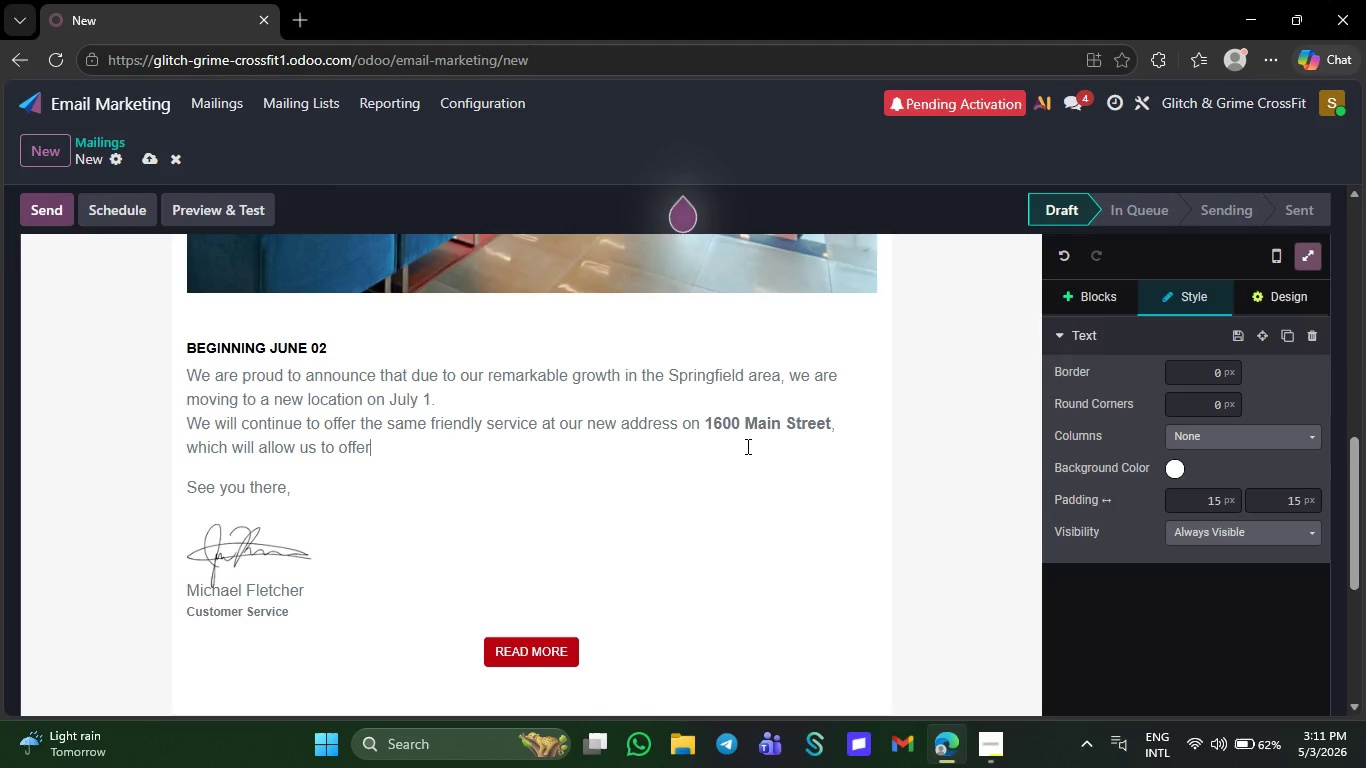 
key(Backspace)
 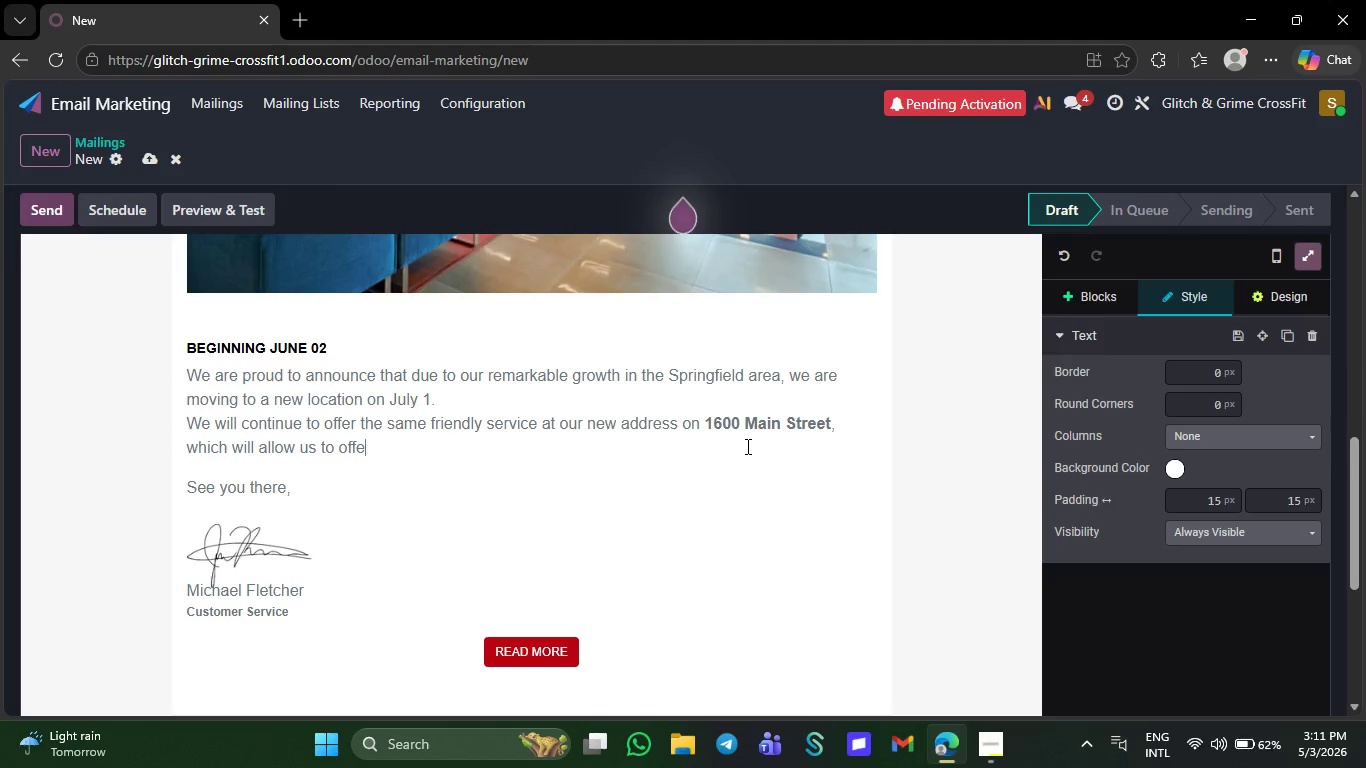 
key(Backspace)
 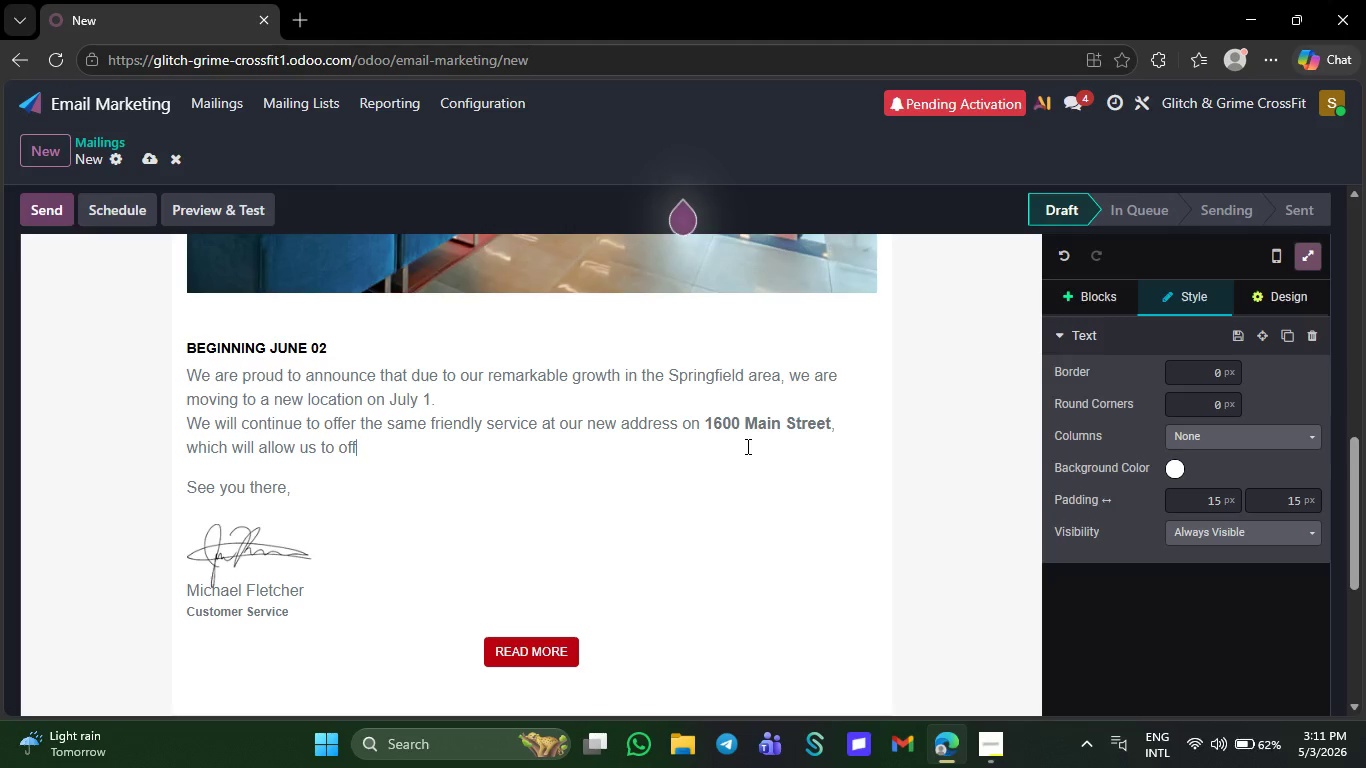 
key(Backspace)
 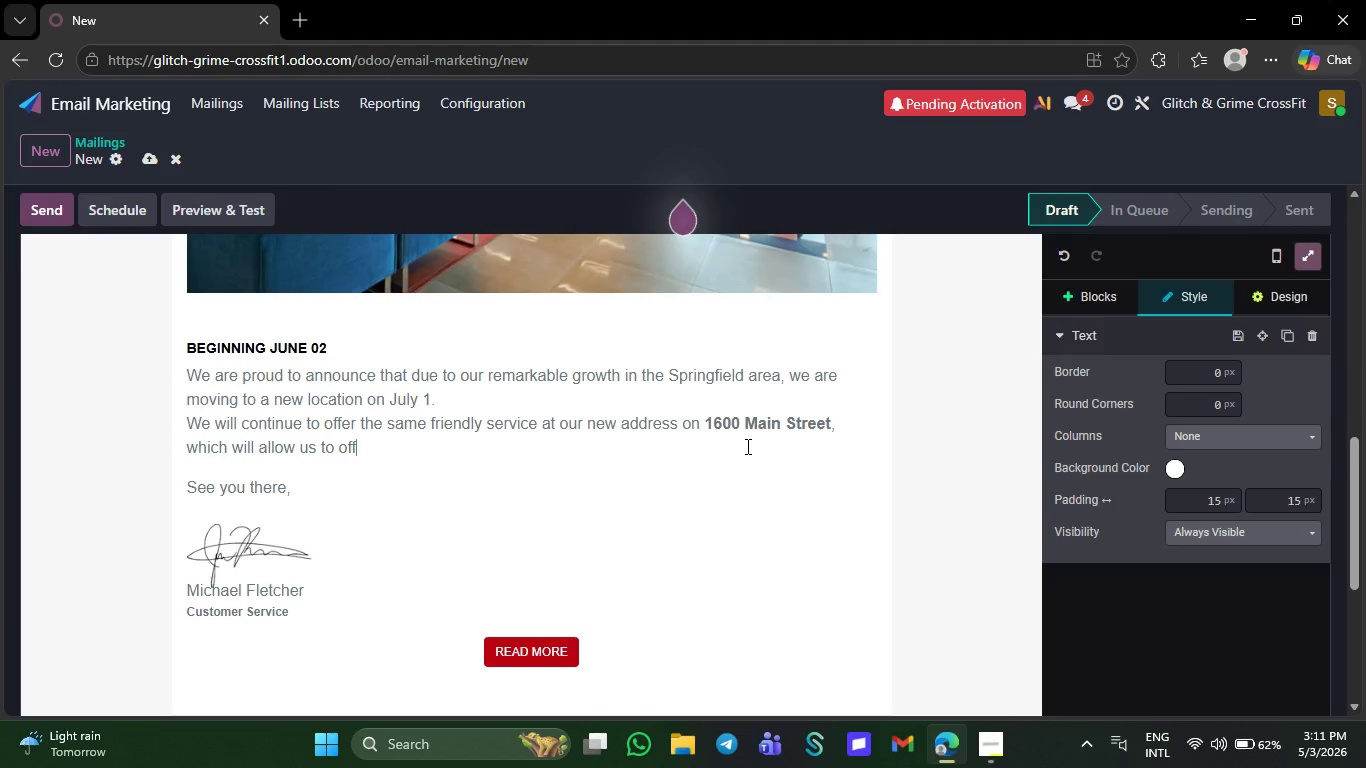 
key(Backspace)
 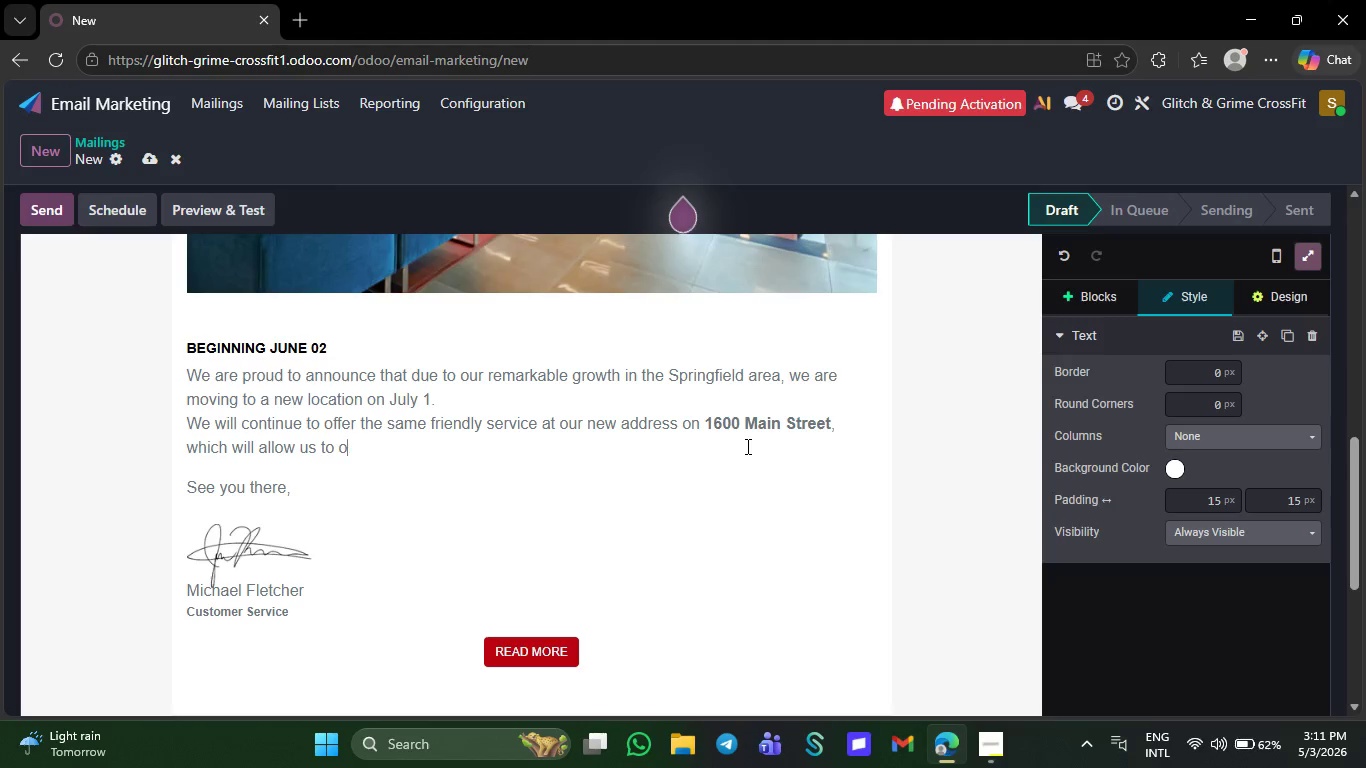 
key(Backspace)
 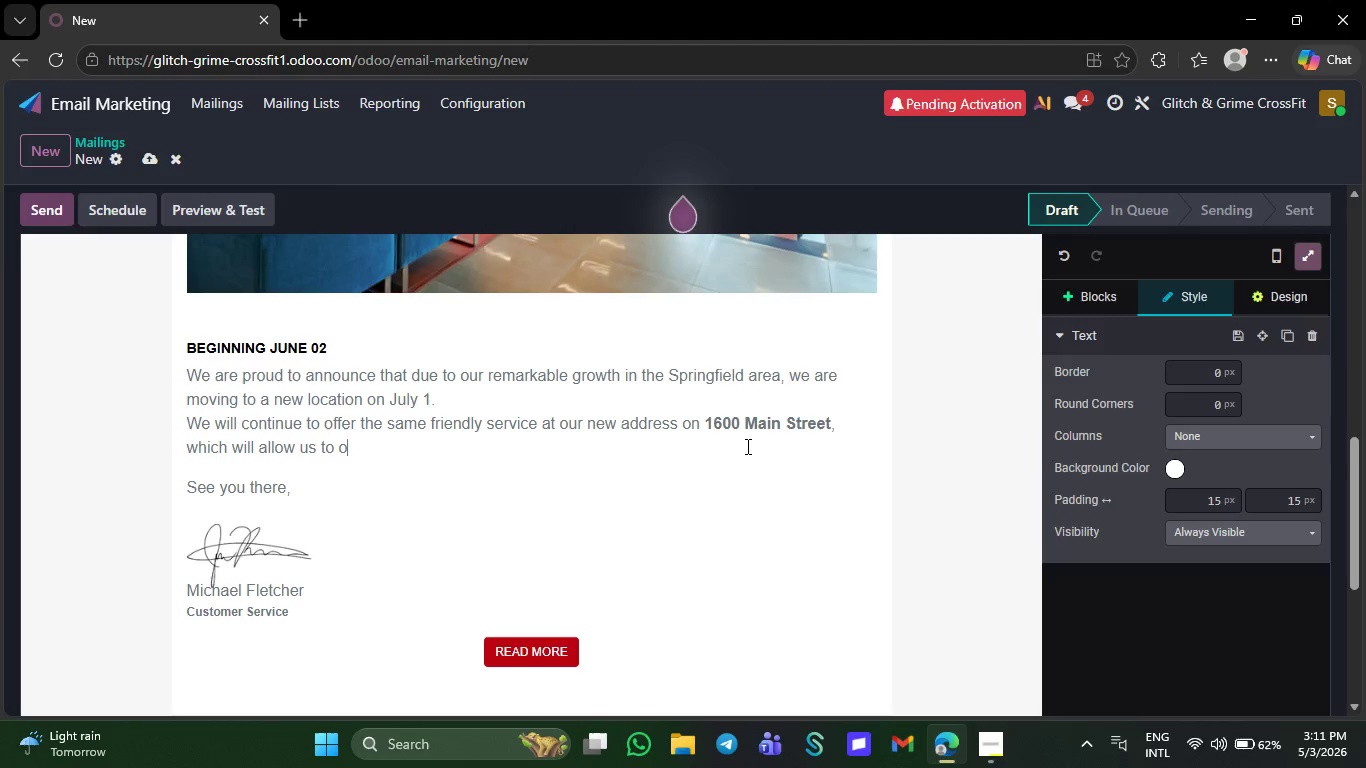 
key(Backspace)
 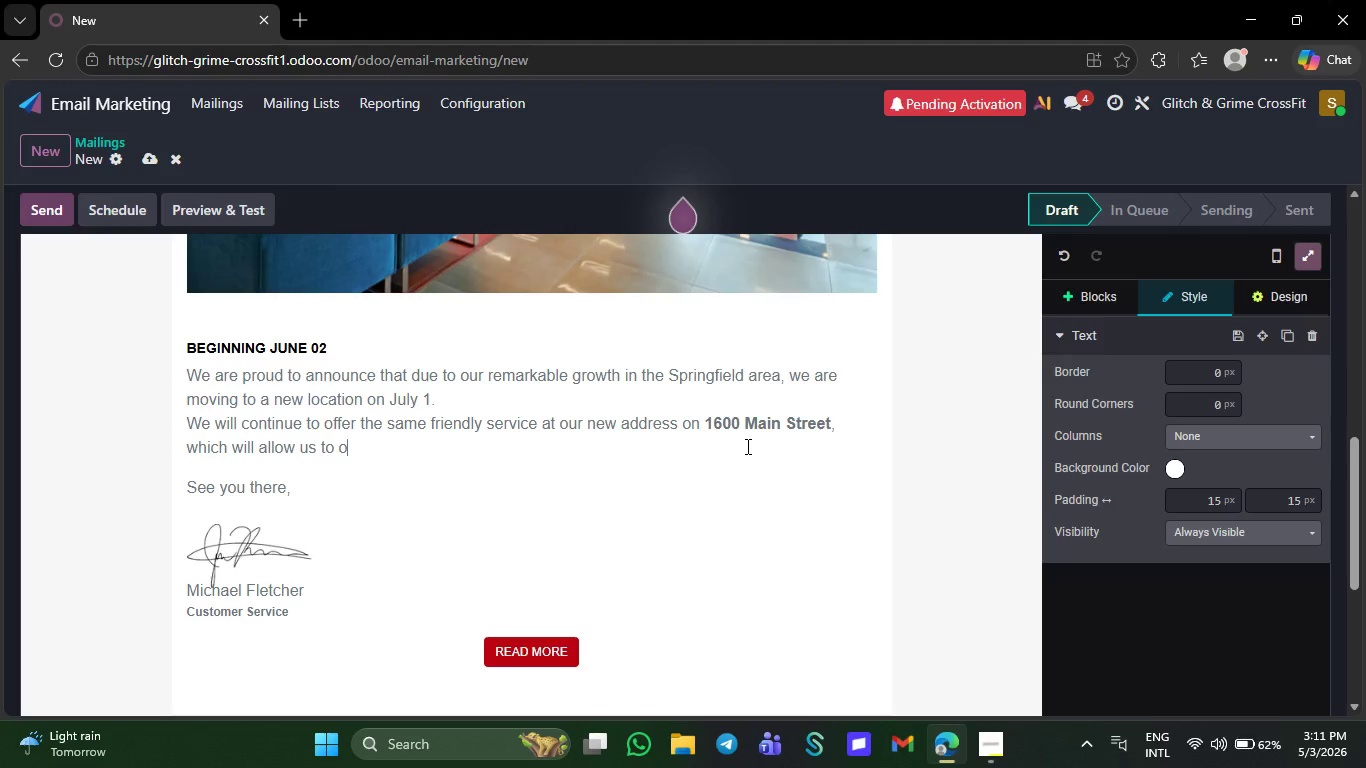 
key(Backspace)
 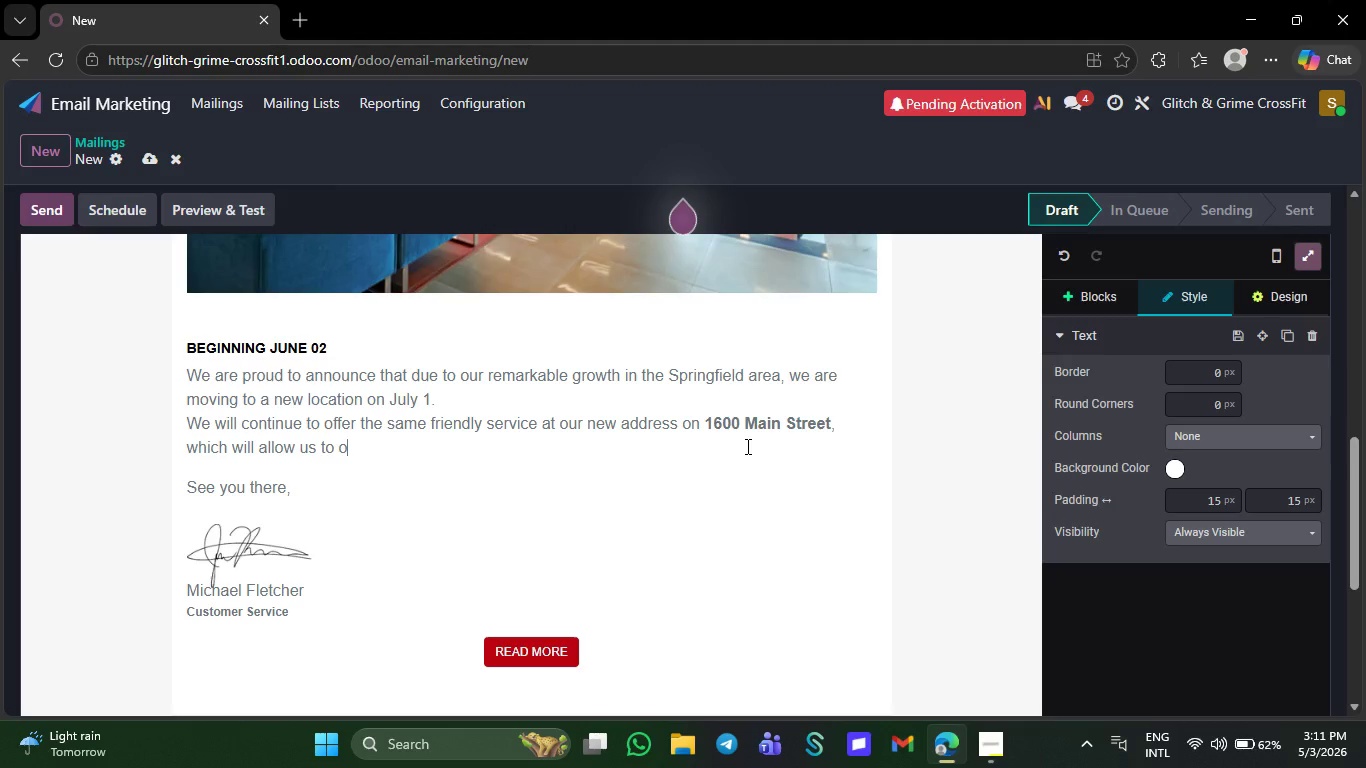 
key(Backspace)
 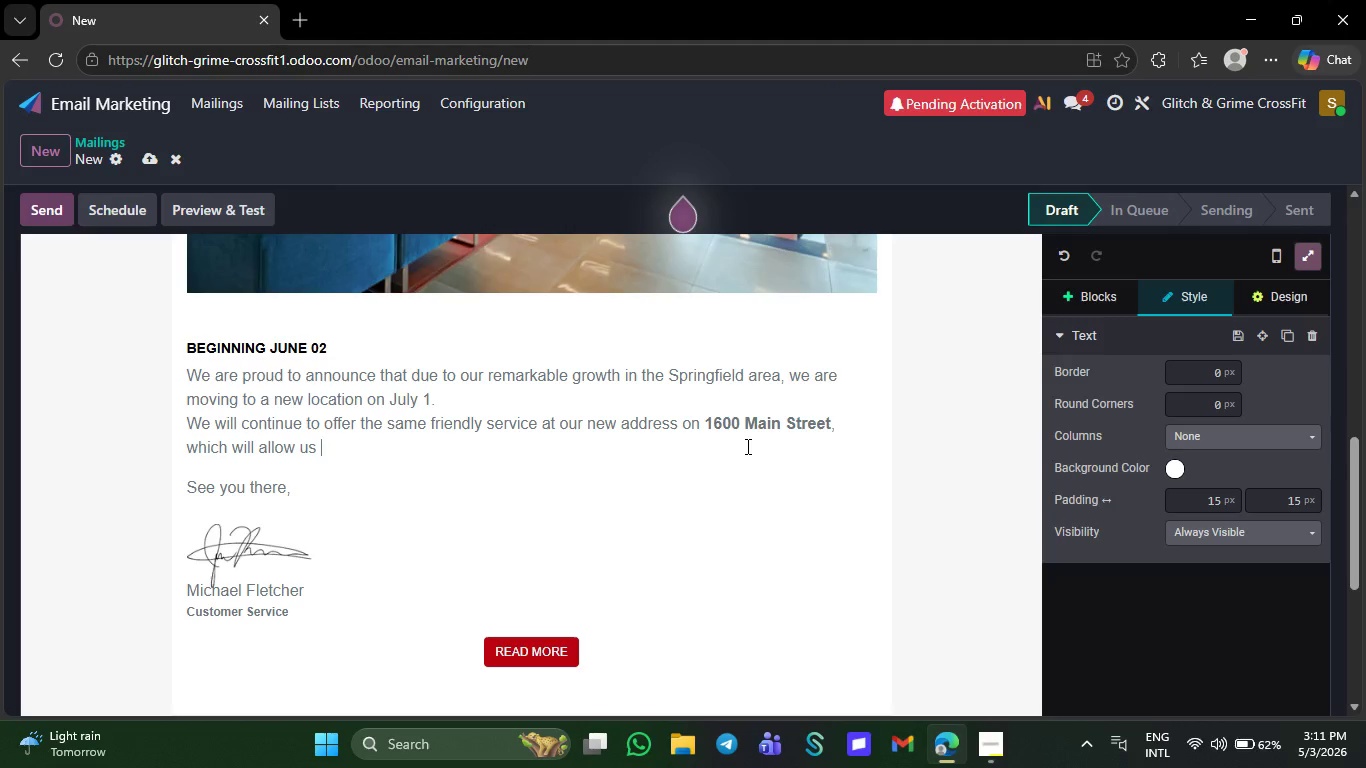 
key(Backspace)
 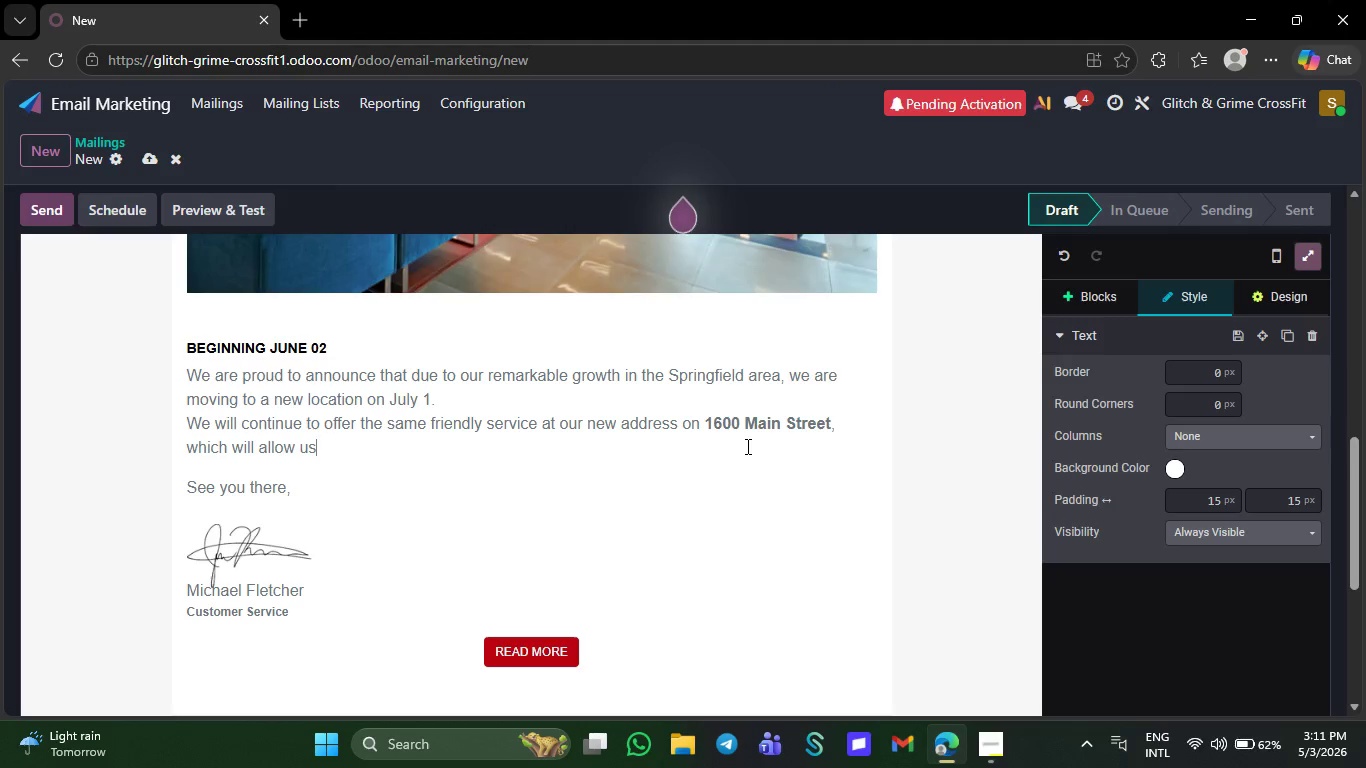 
key(Backspace)
 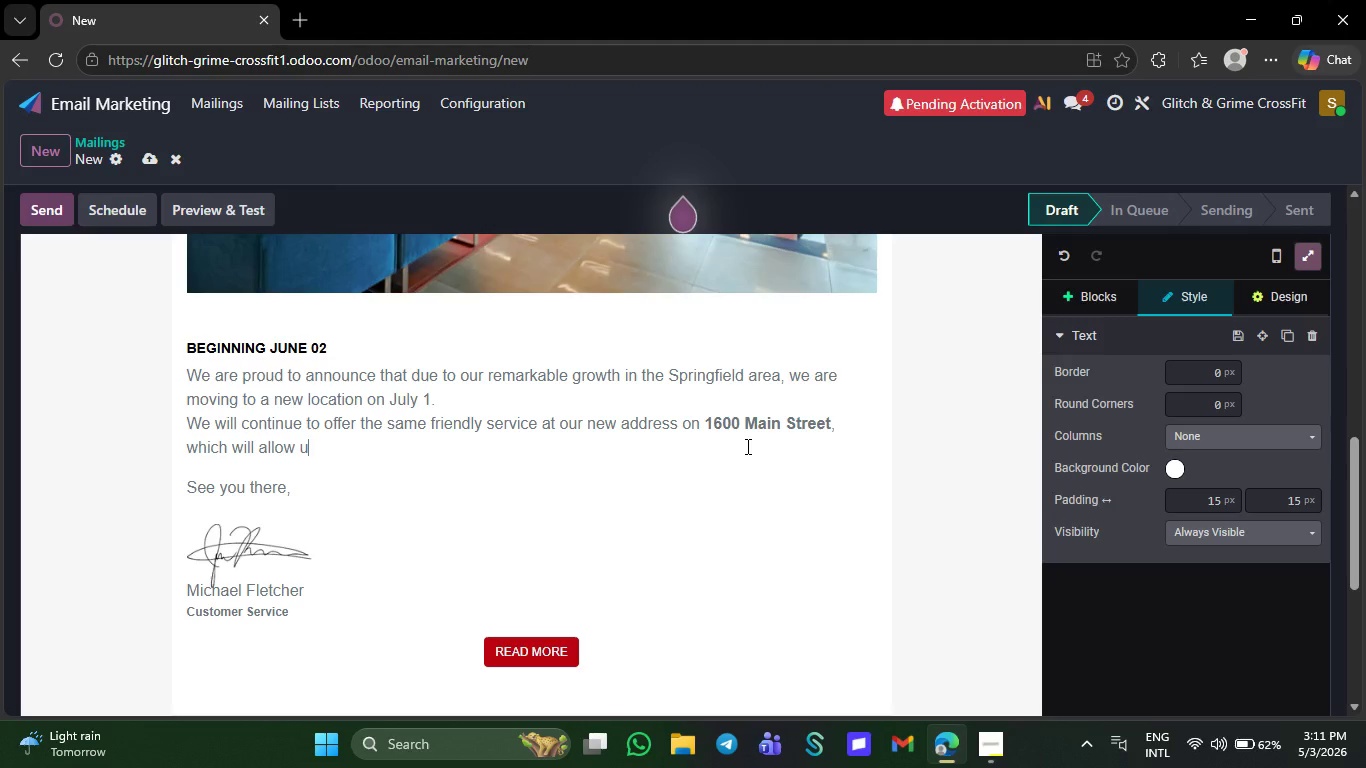 
key(Backspace)
 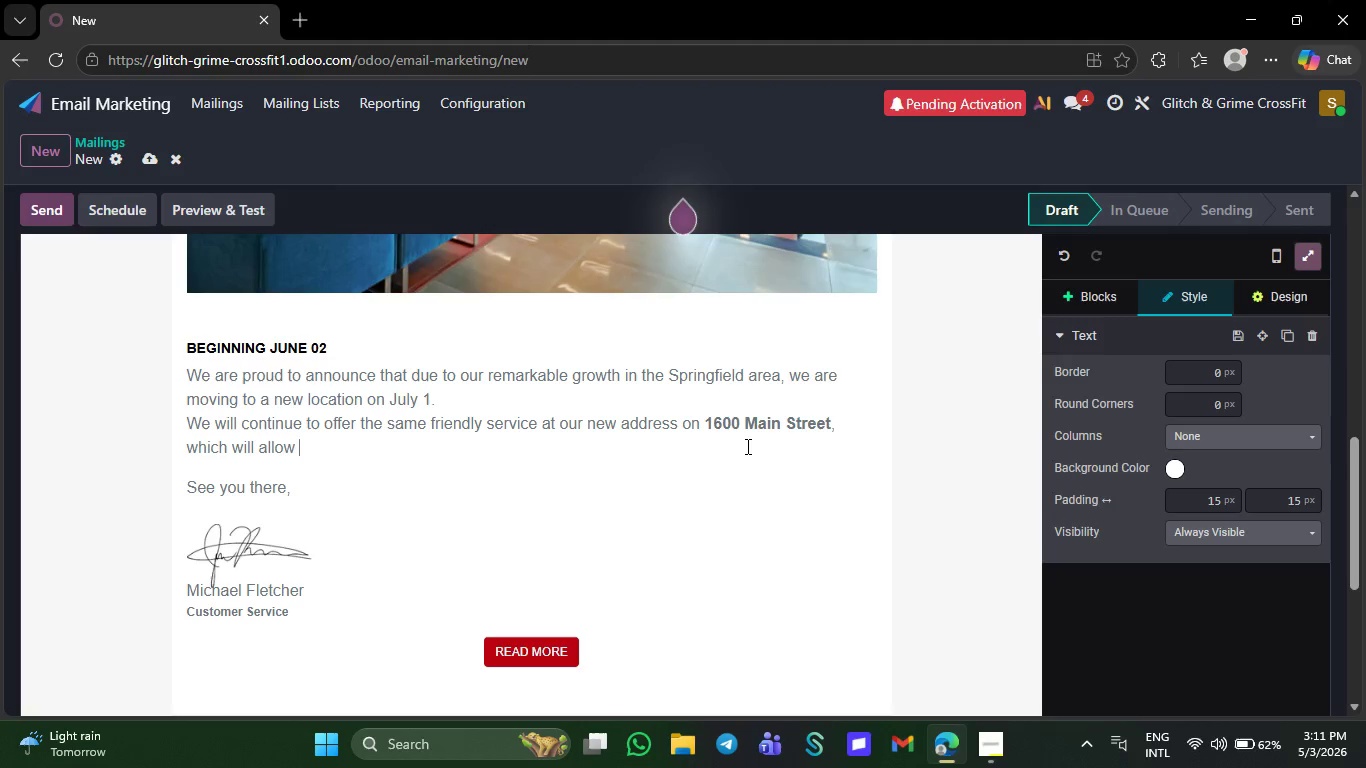 
key(Backspace)
 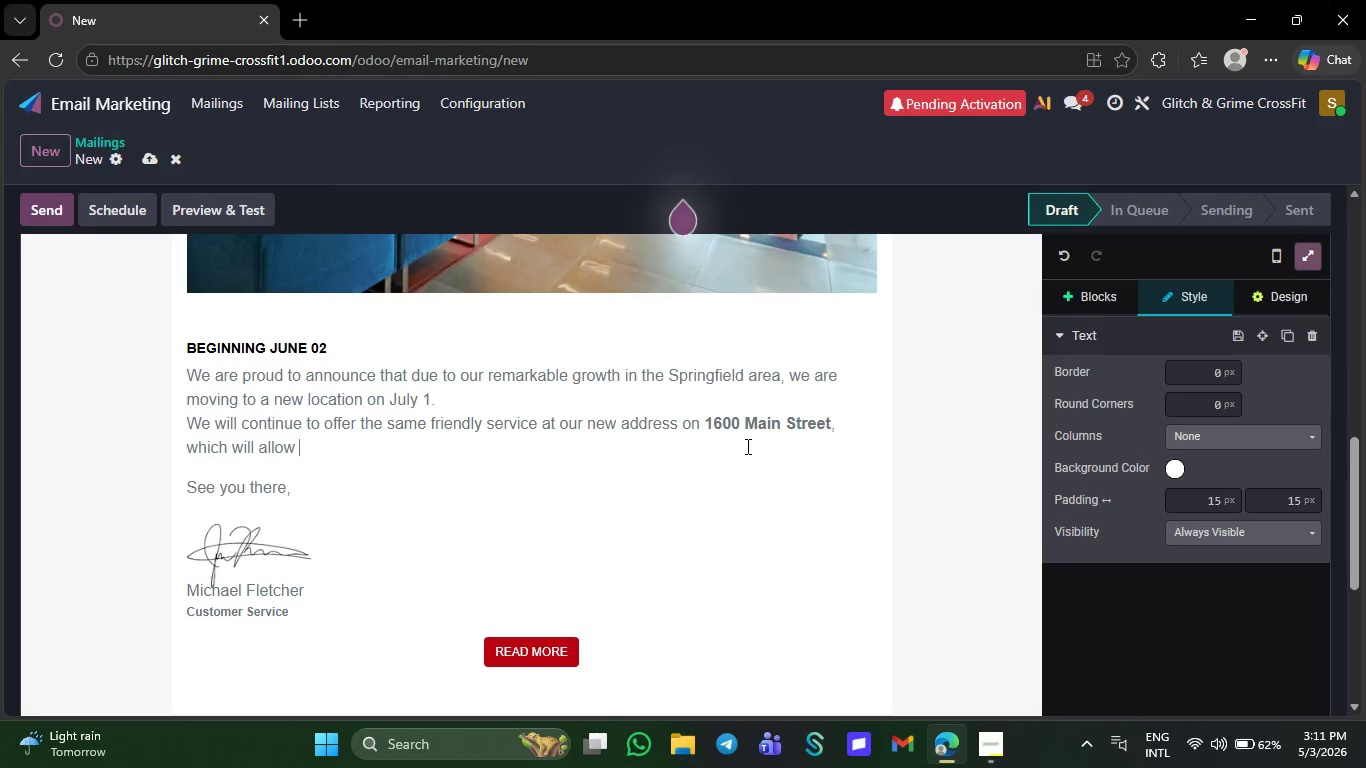 
key(Backspace)
 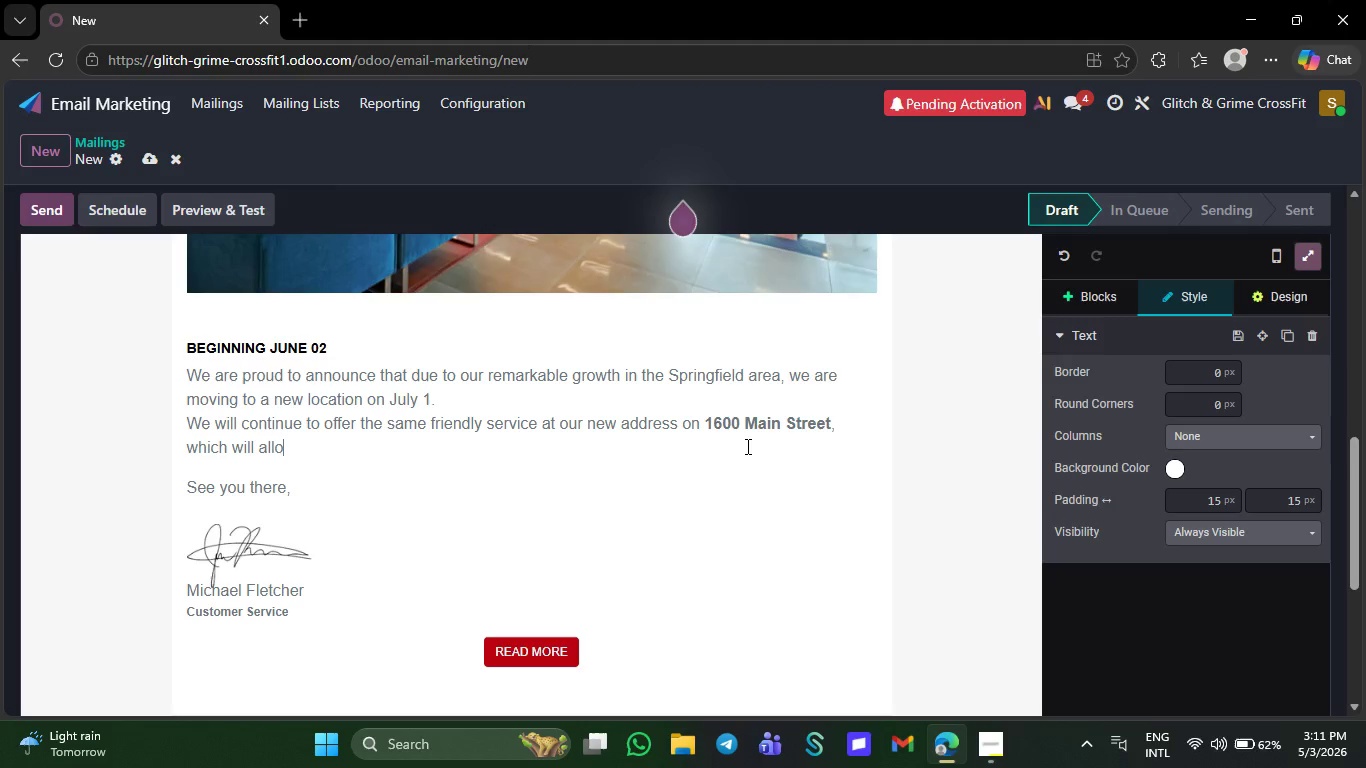 
key(Backspace)
 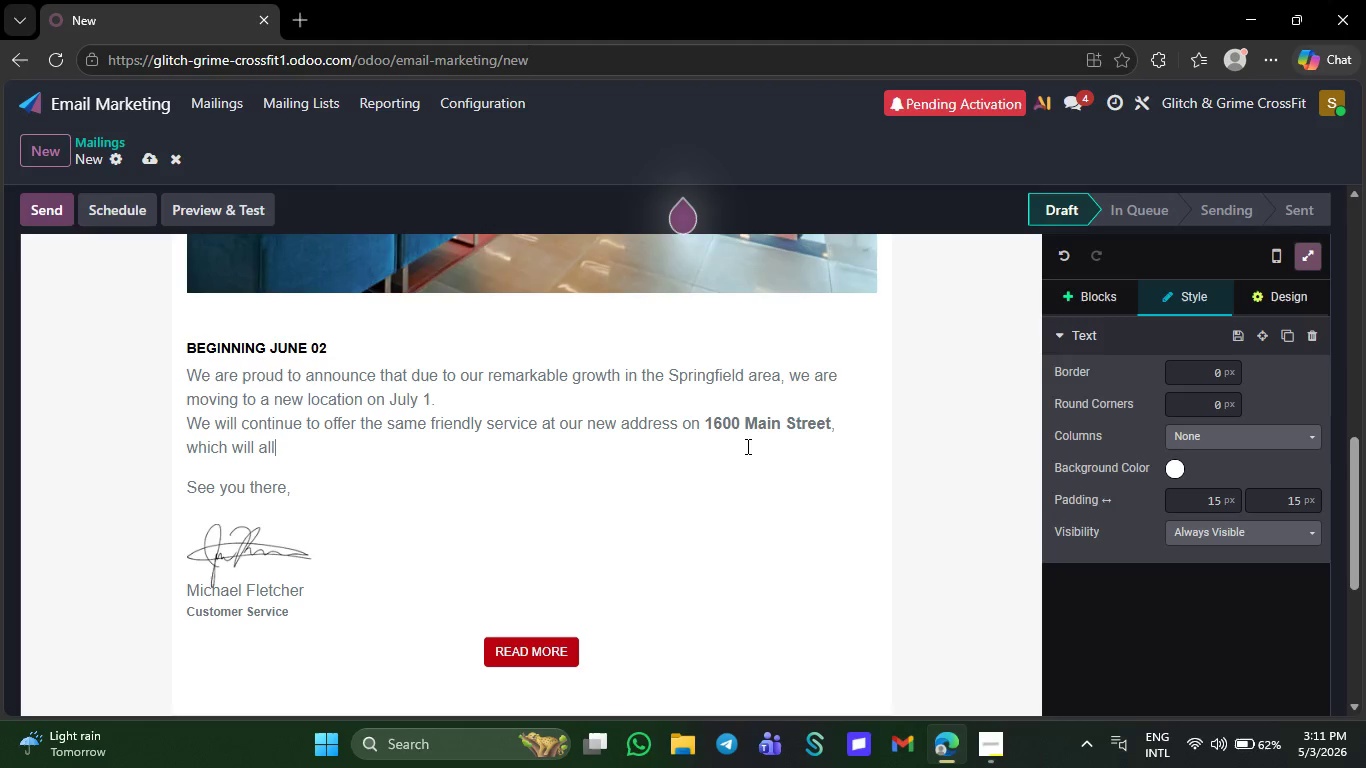 
key(Backspace)
 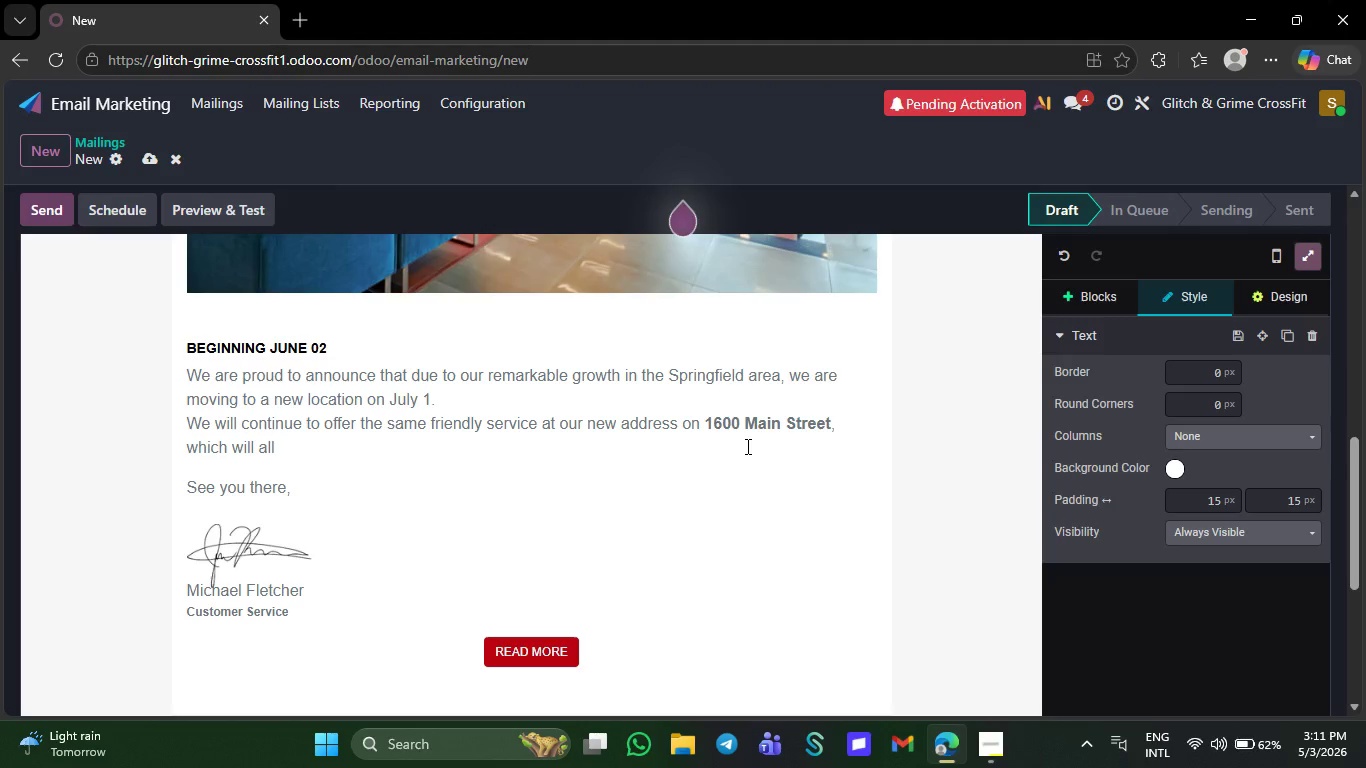 
key(Backspace)
 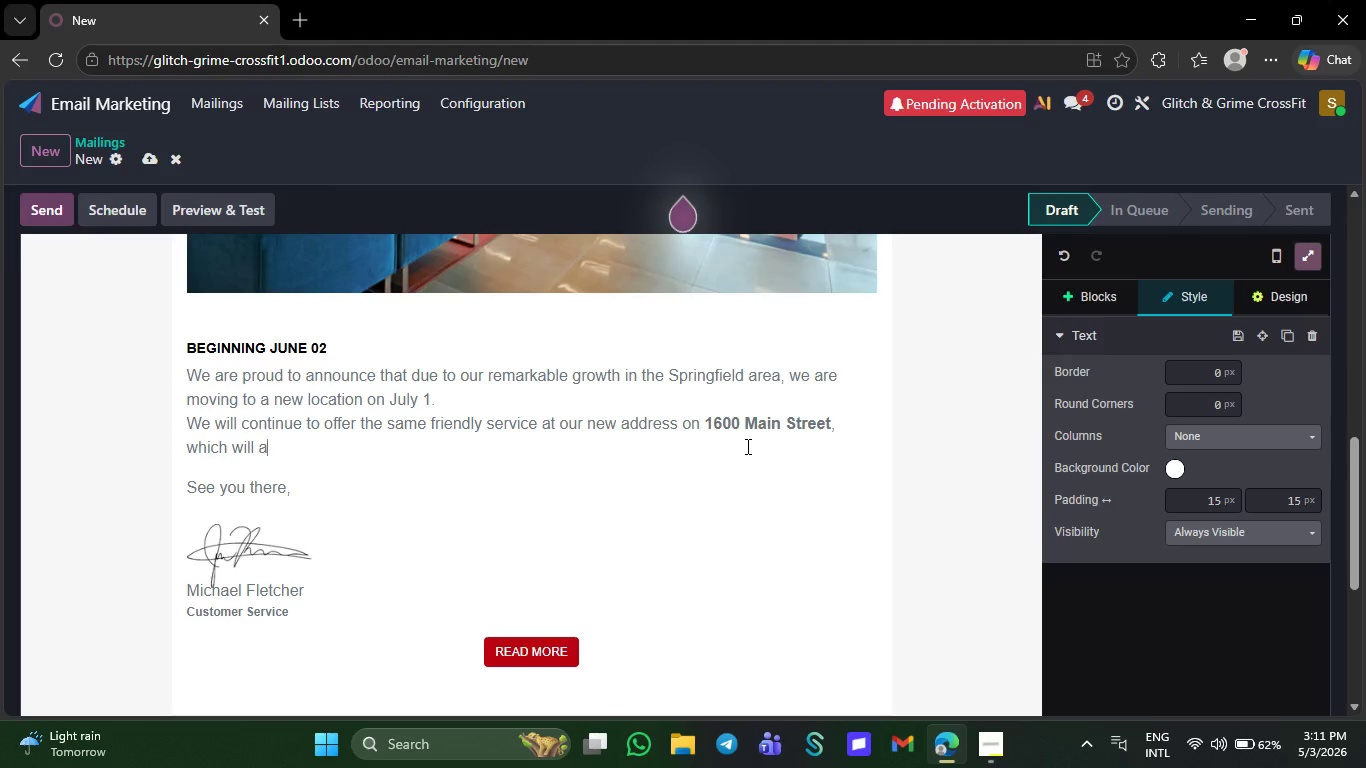 
key(Backspace)
 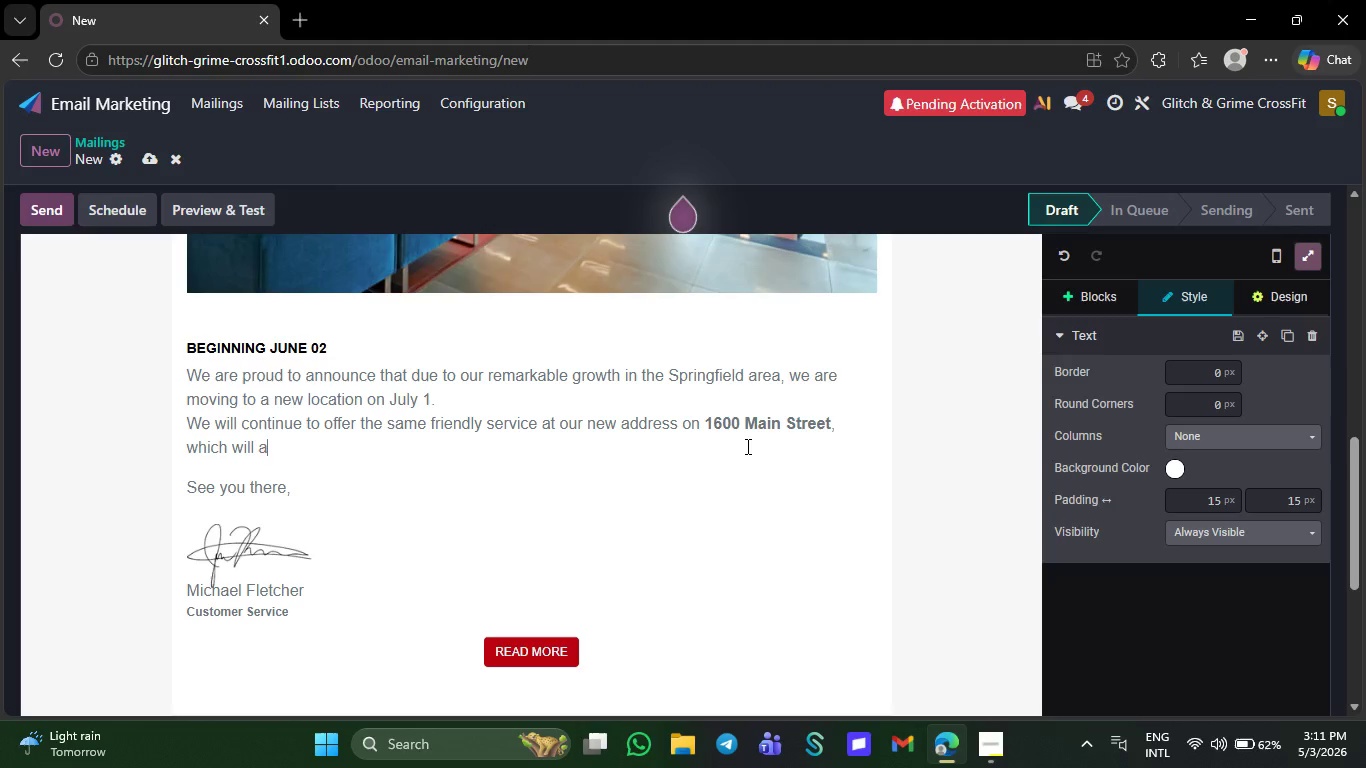 
key(Backspace)
 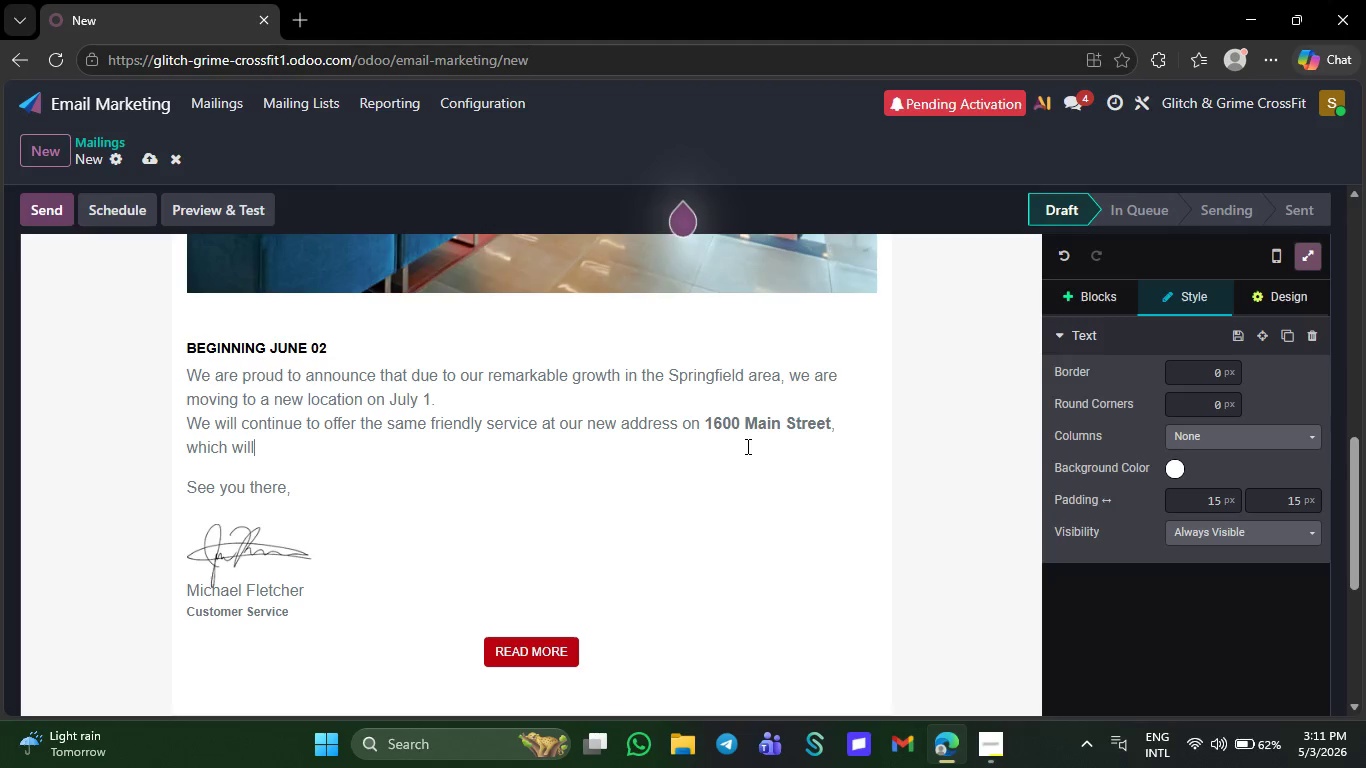 
key(Backspace)
 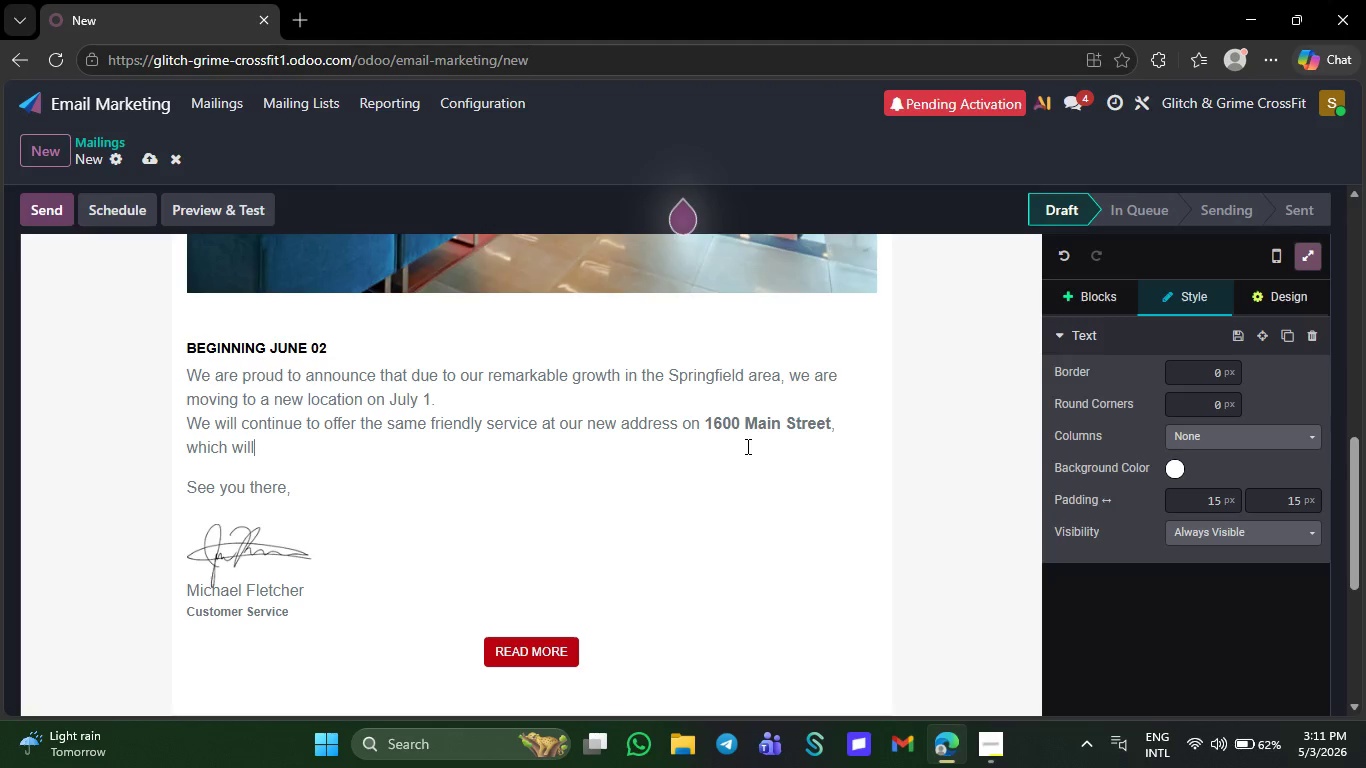 
key(Backspace)
 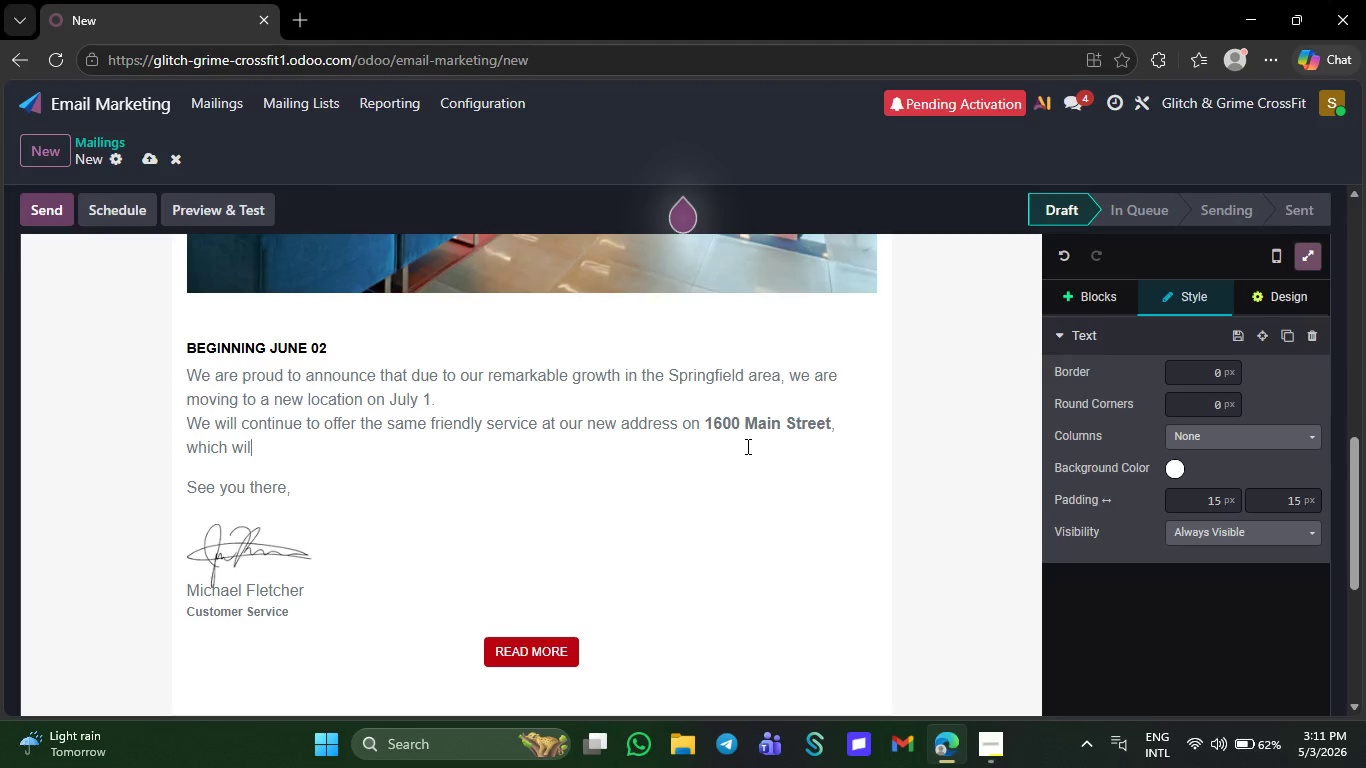 
key(Backspace)
 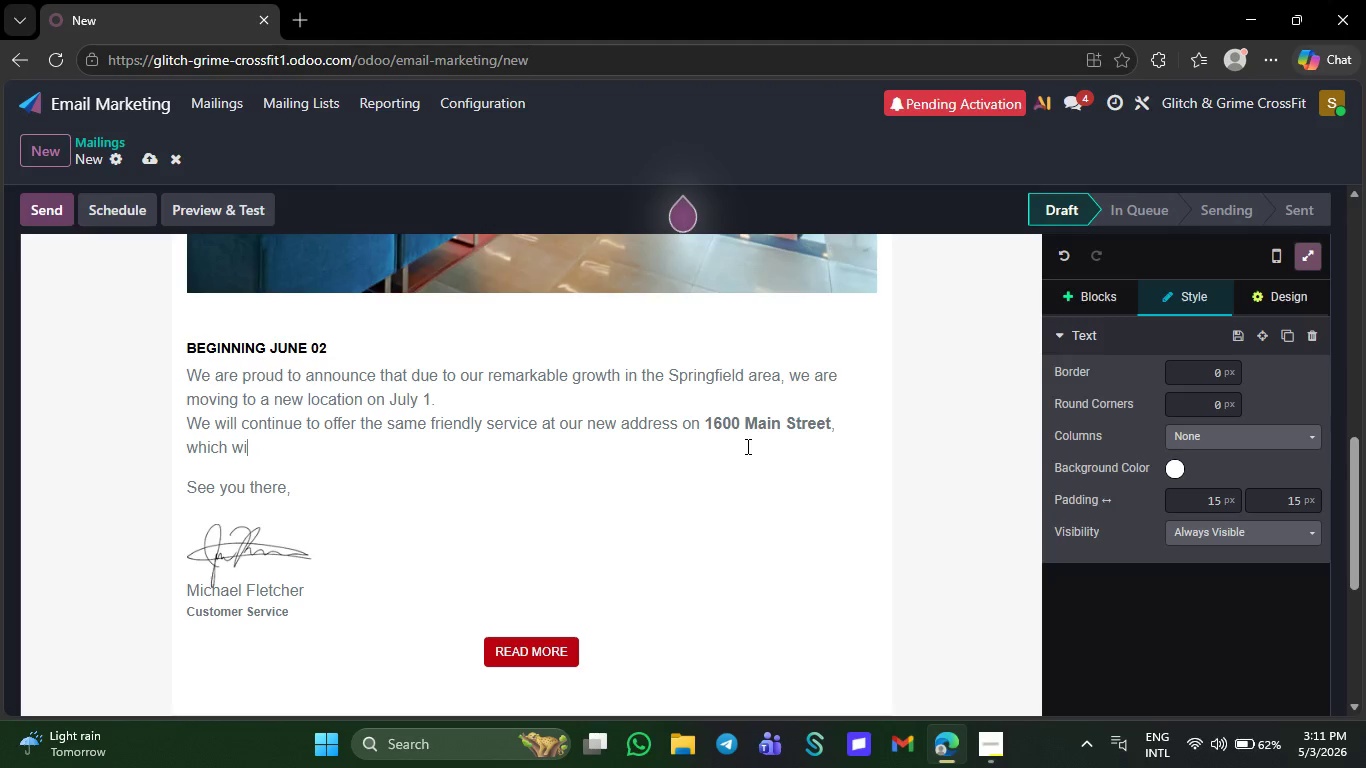 
key(Backspace)
 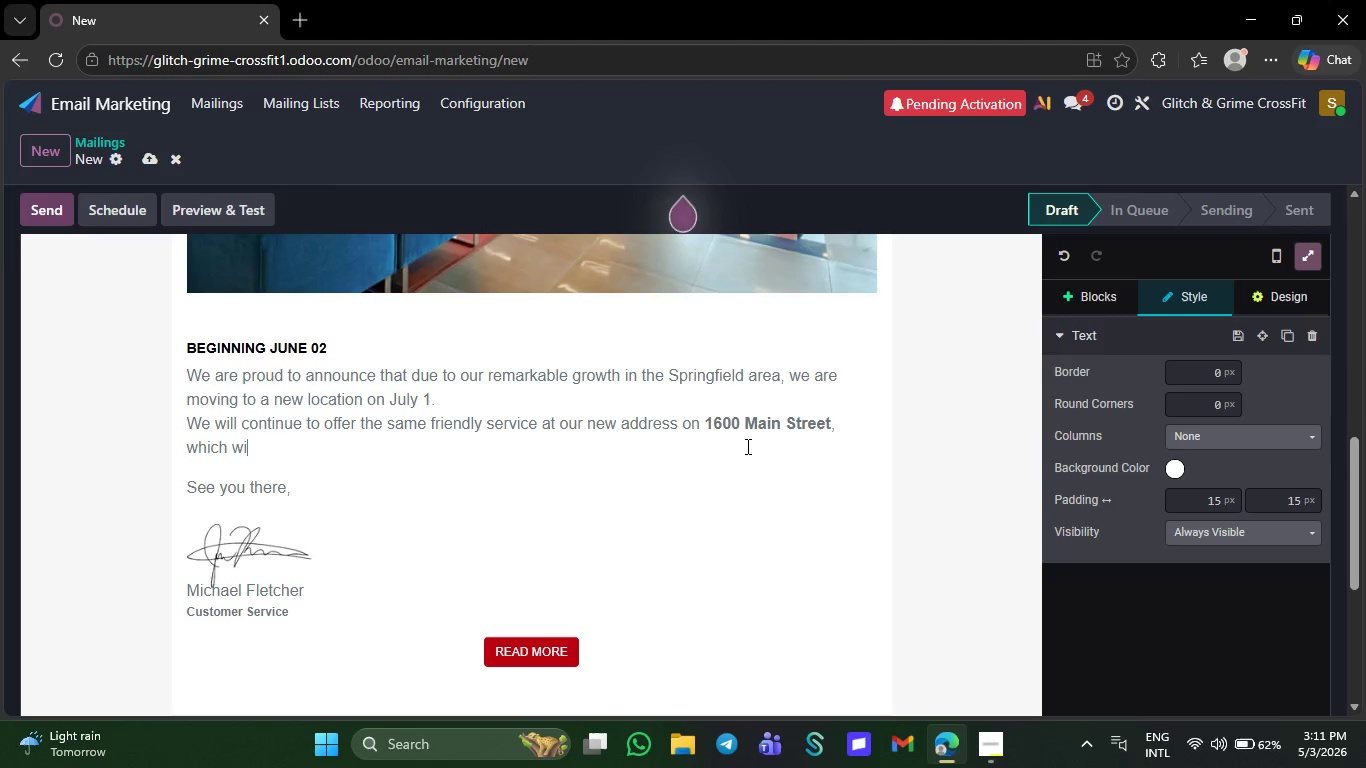 
key(Backspace)
 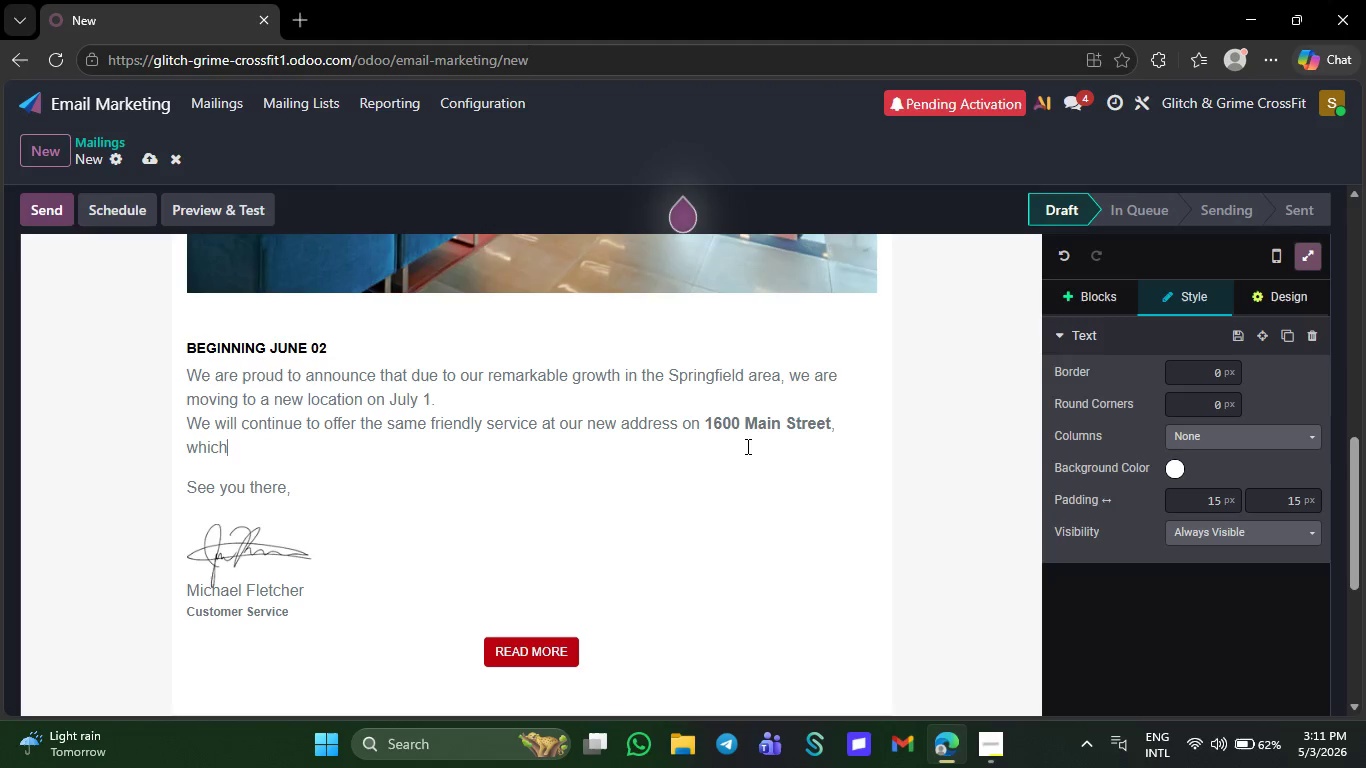 
key(Backspace)
 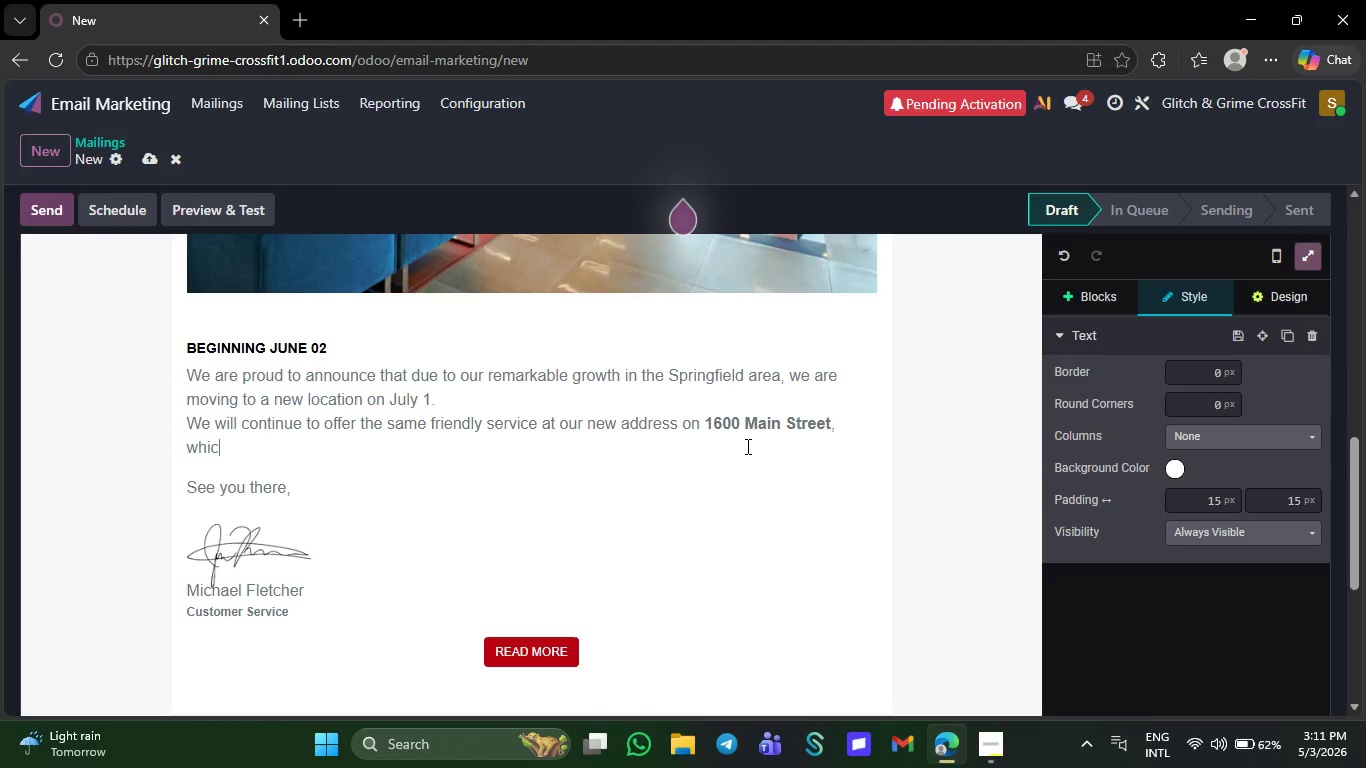 
key(Backspace)
 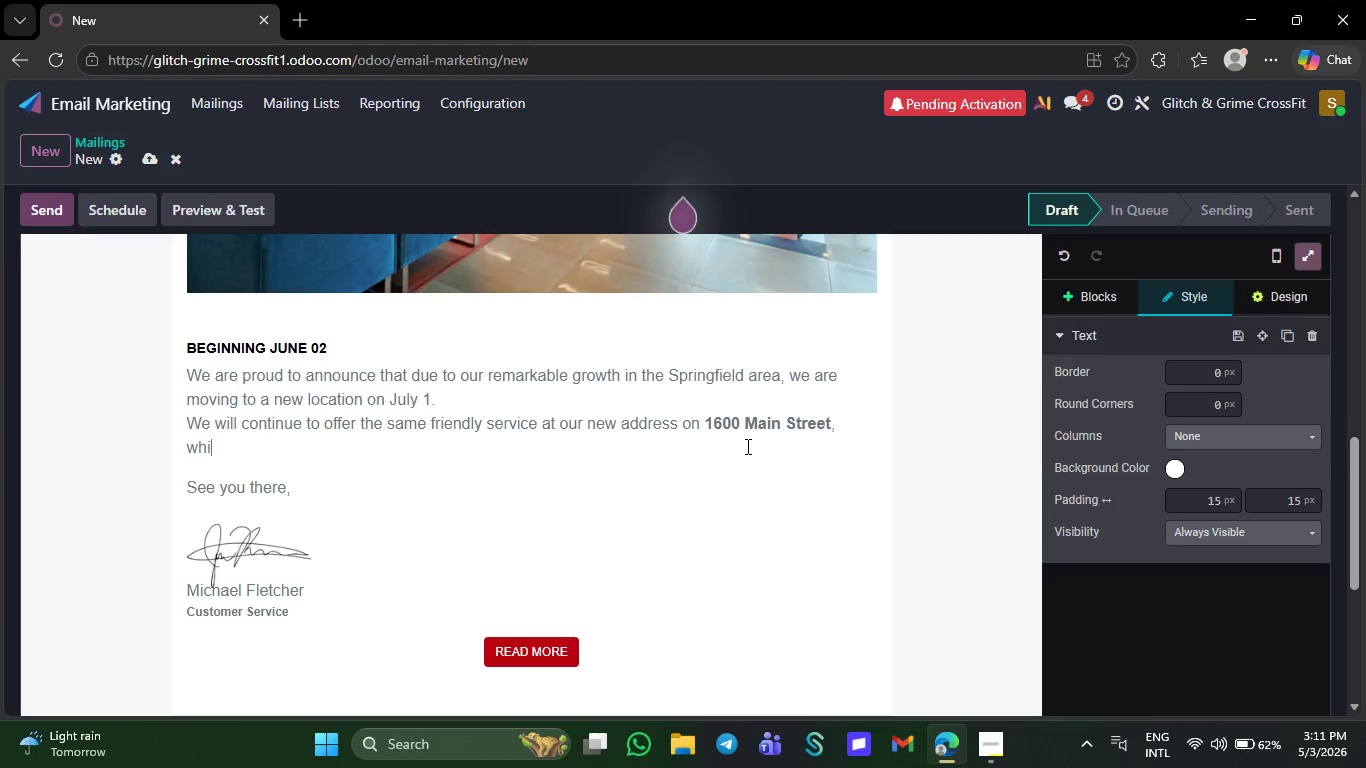 
key(Backspace)
 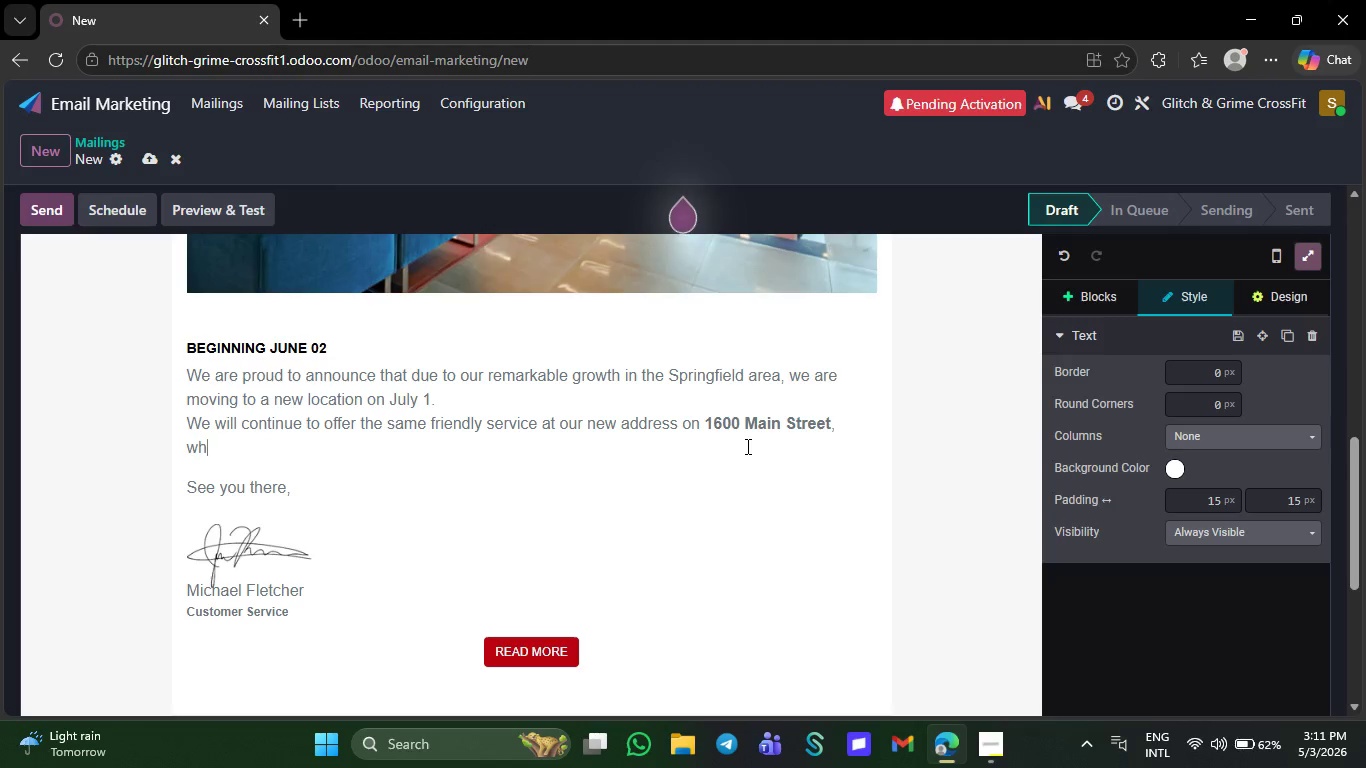 
key(Backspace)
 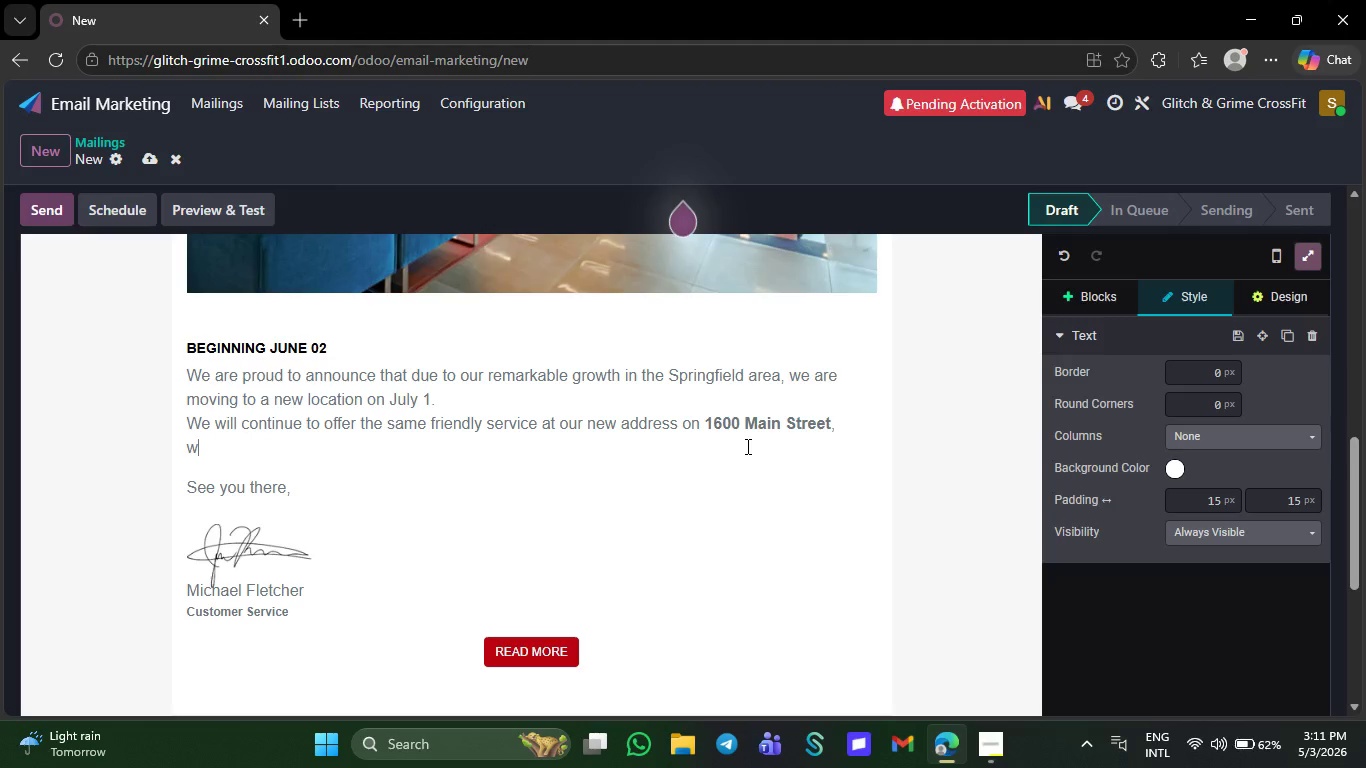 
key(Backspace)
 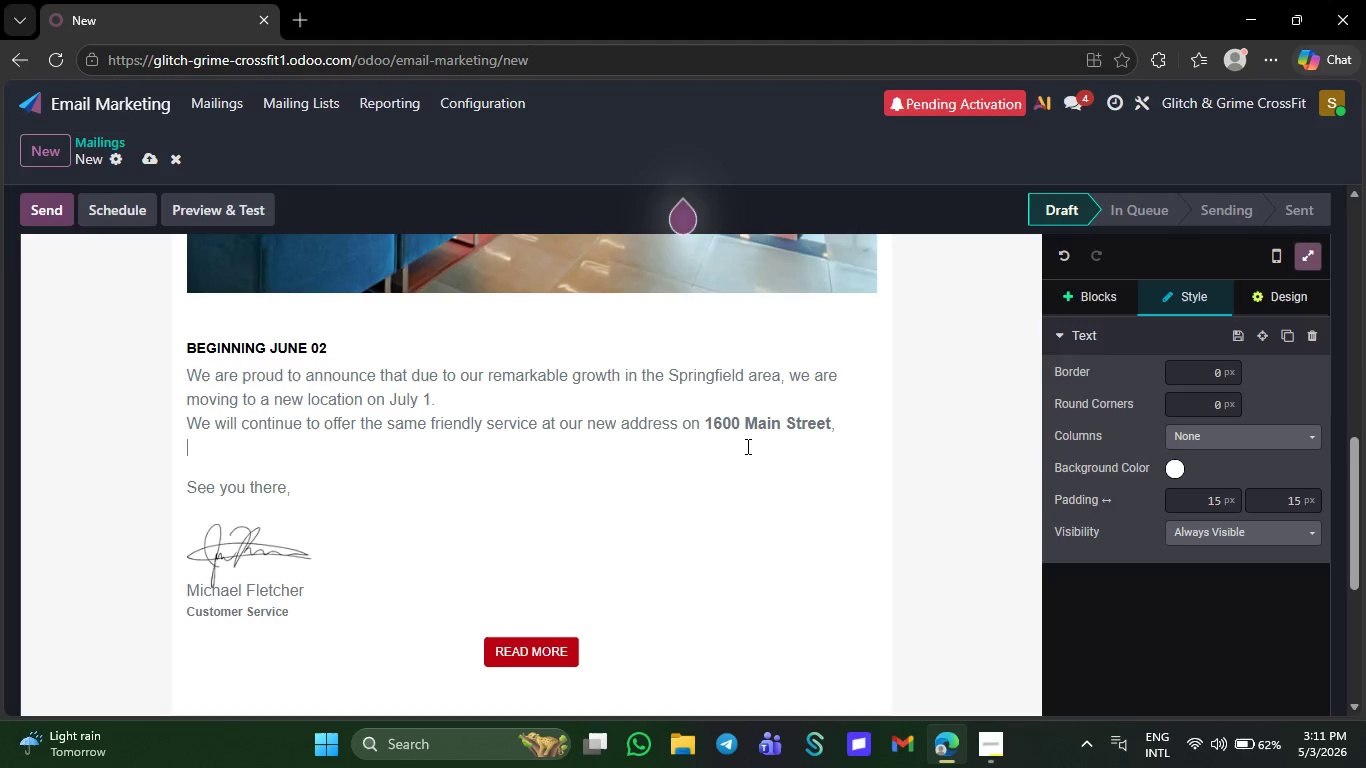 
key(Backspace)
 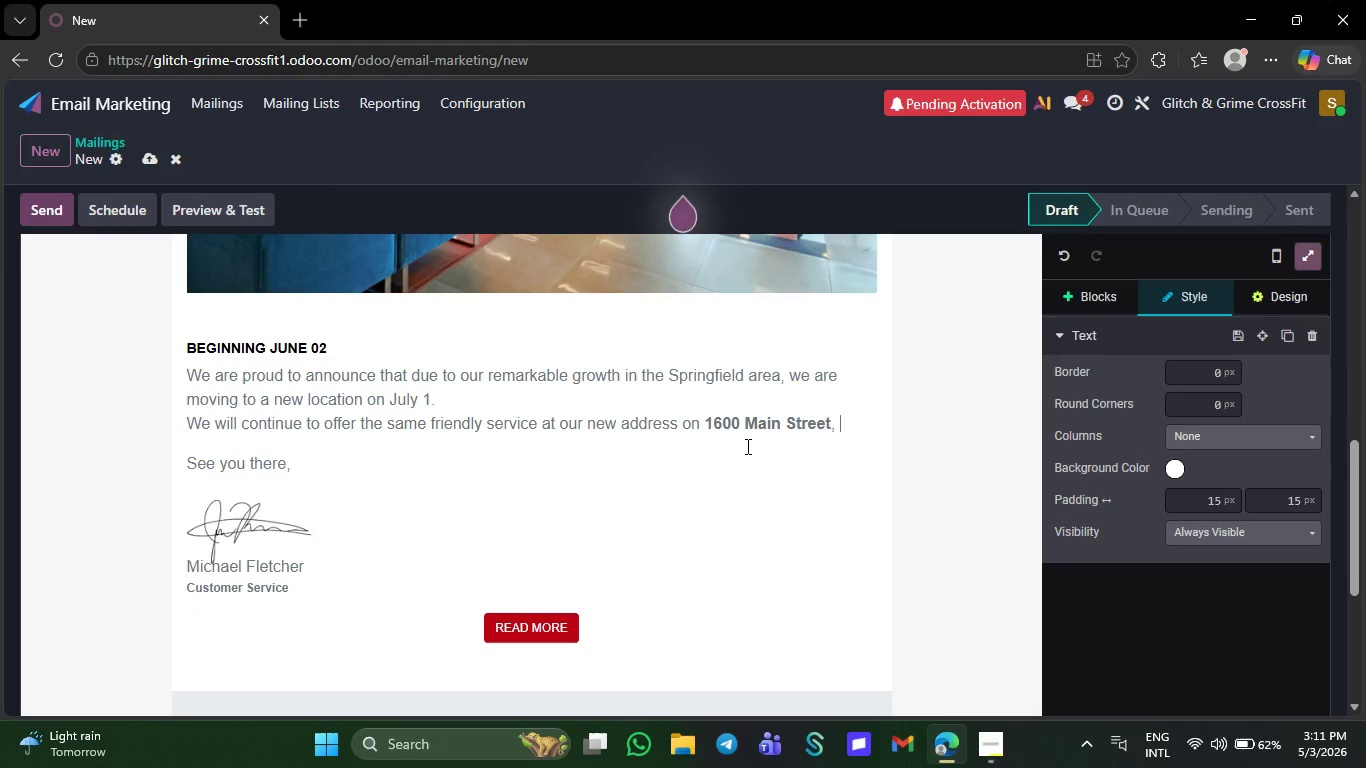 
key(Backspace)
 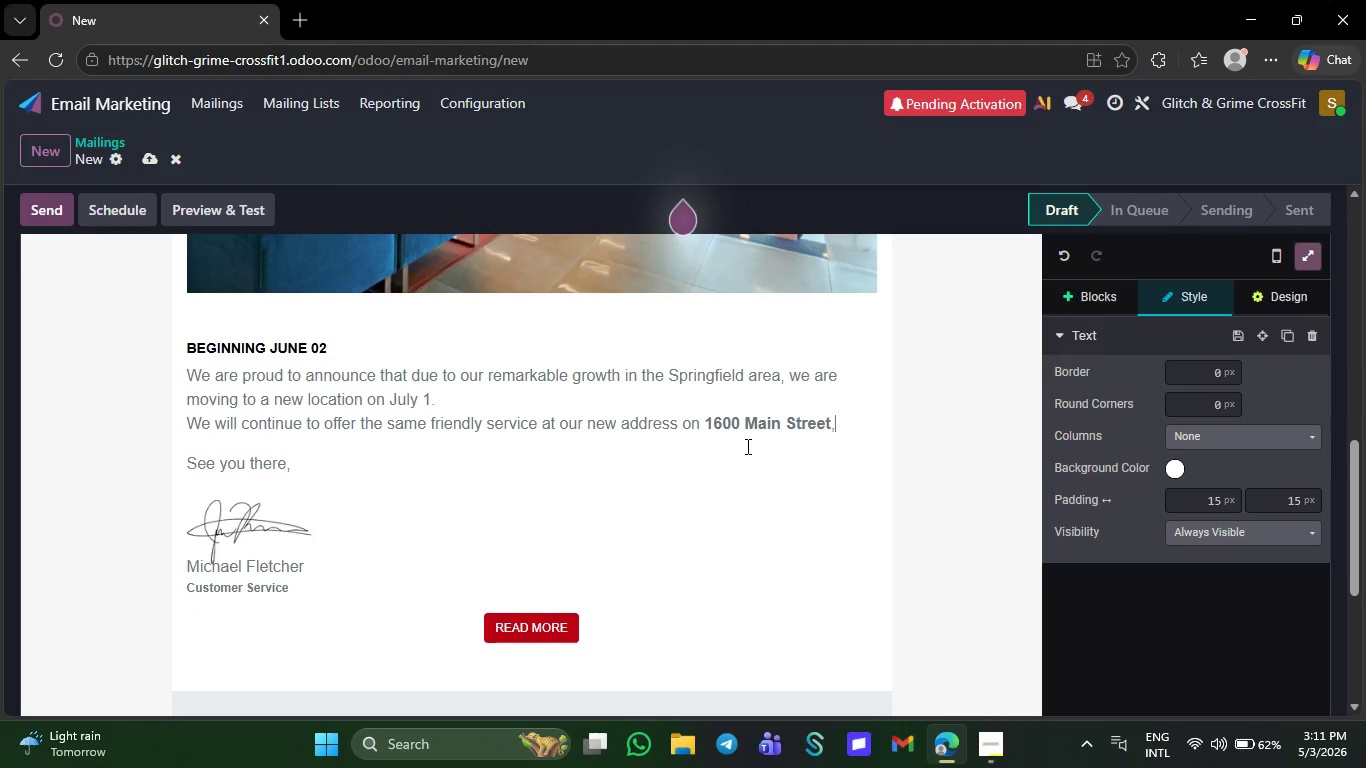 
key(Backspace)
 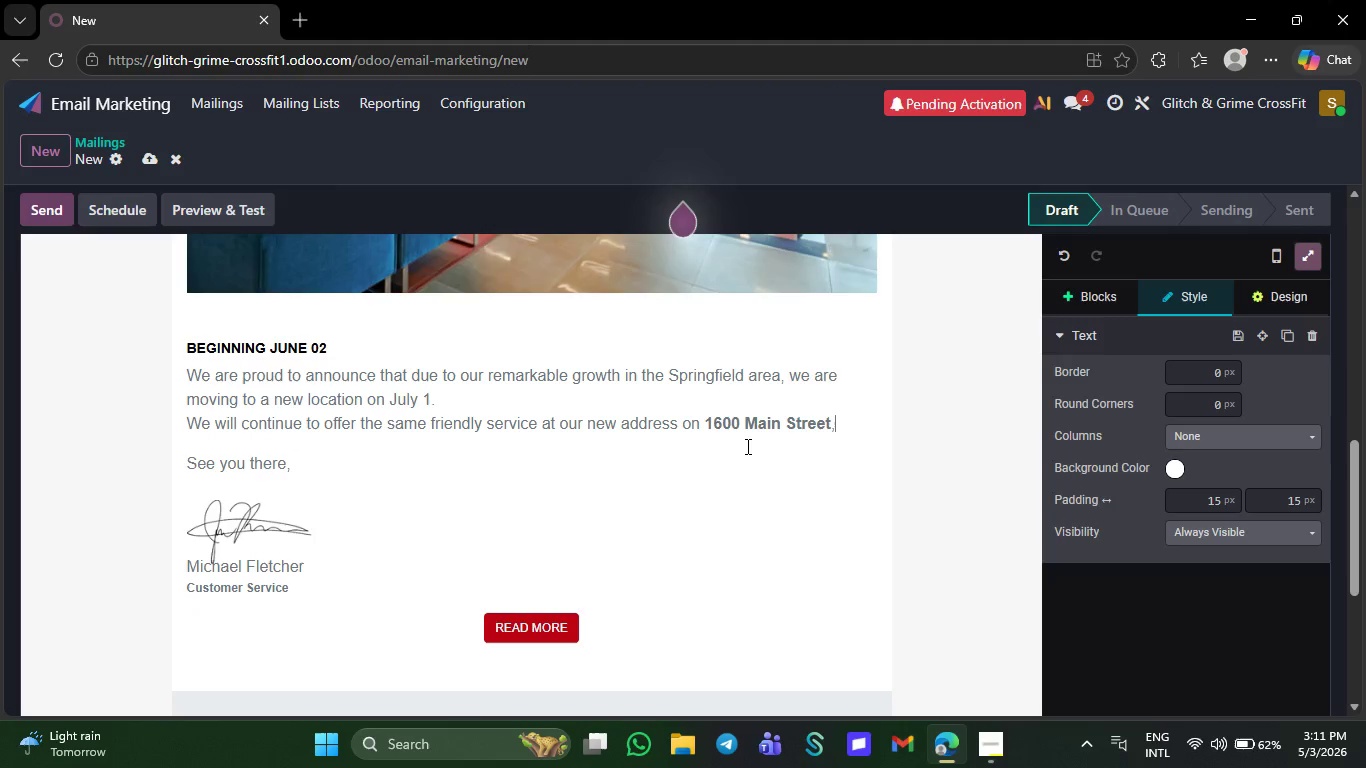 
key(Backspace)
 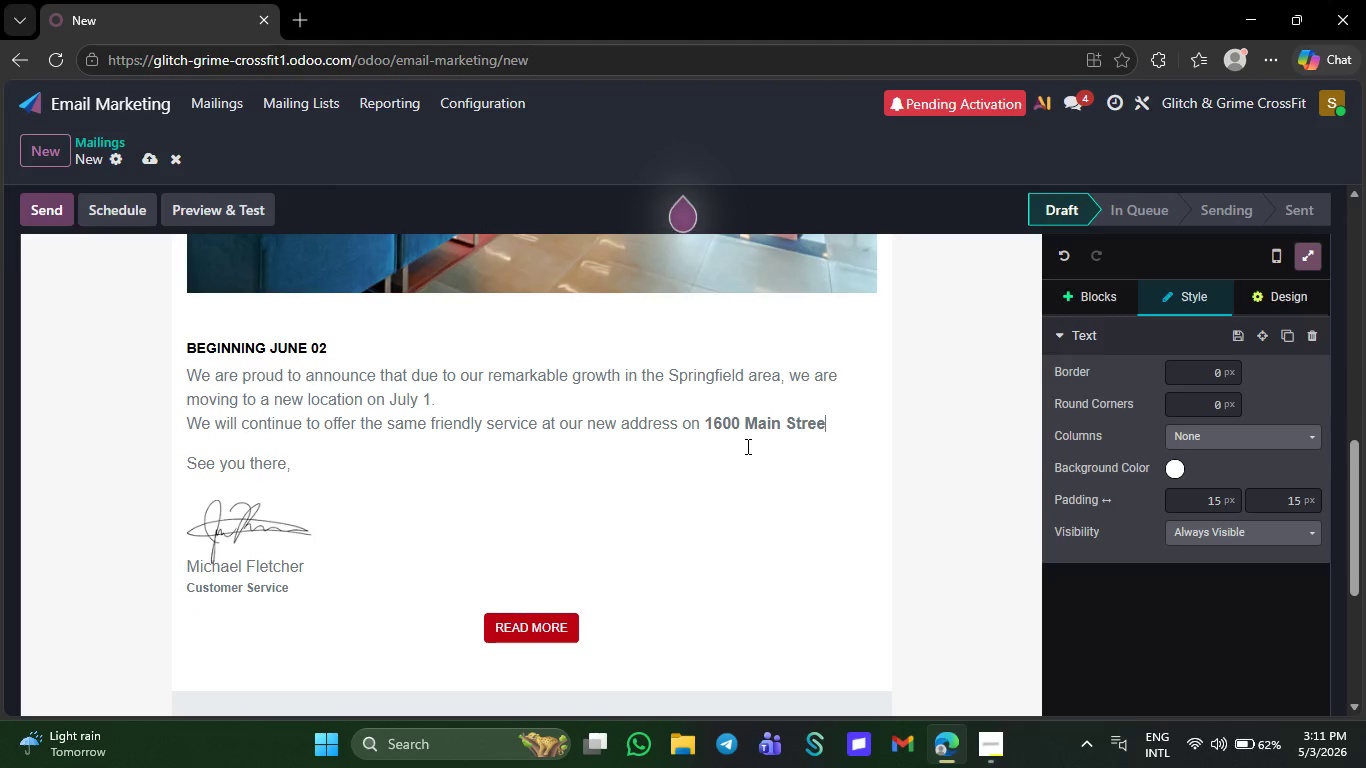 
key(Backspace)
 